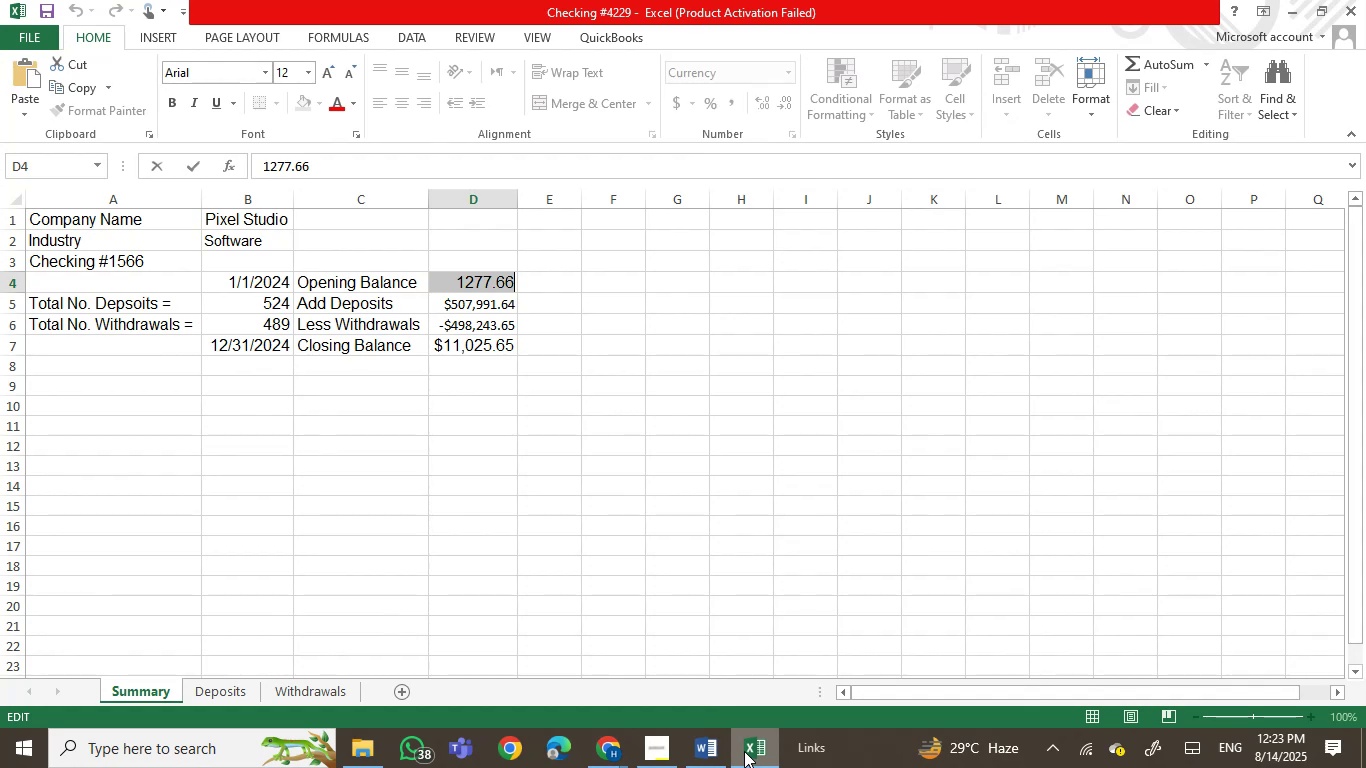 
left_click([759, 759])
 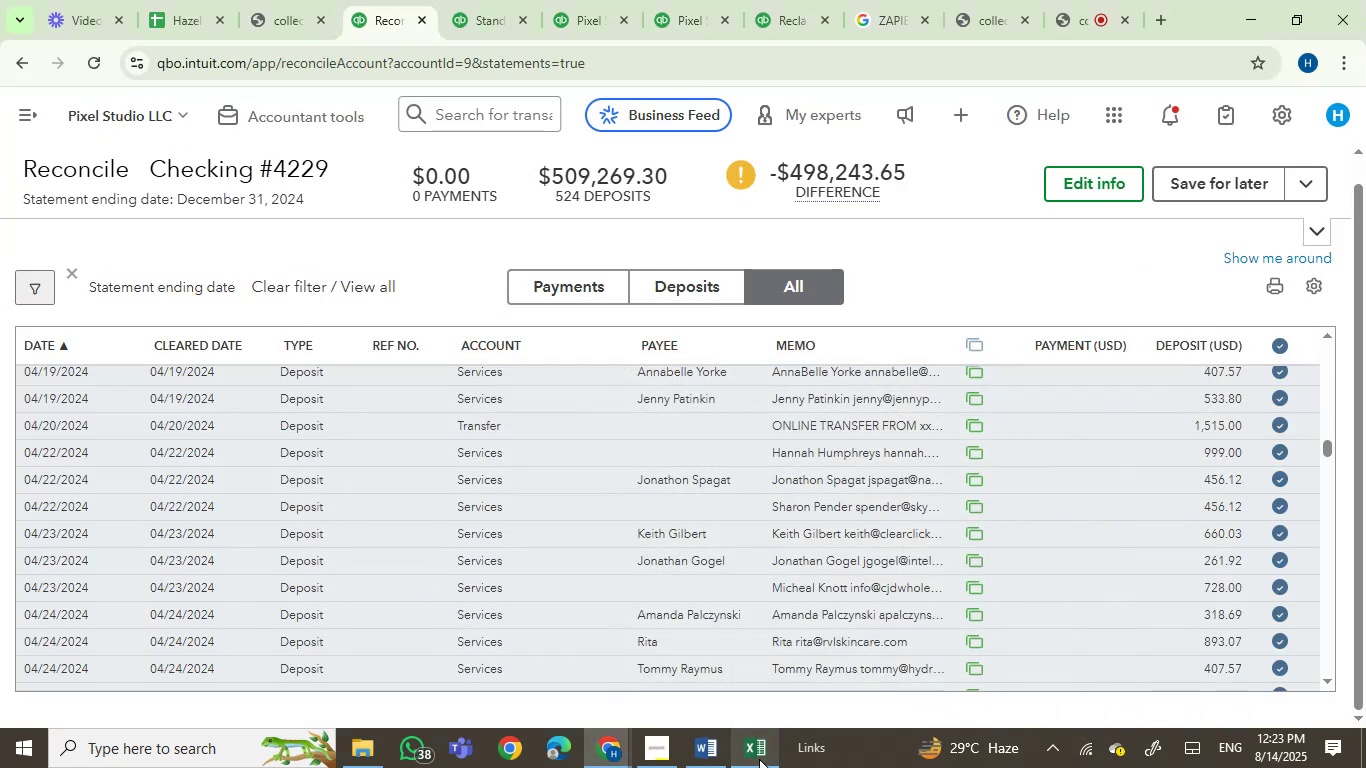 
scroll: coordinate [1041, 543], scroll_direction: up, amount: 48.0
 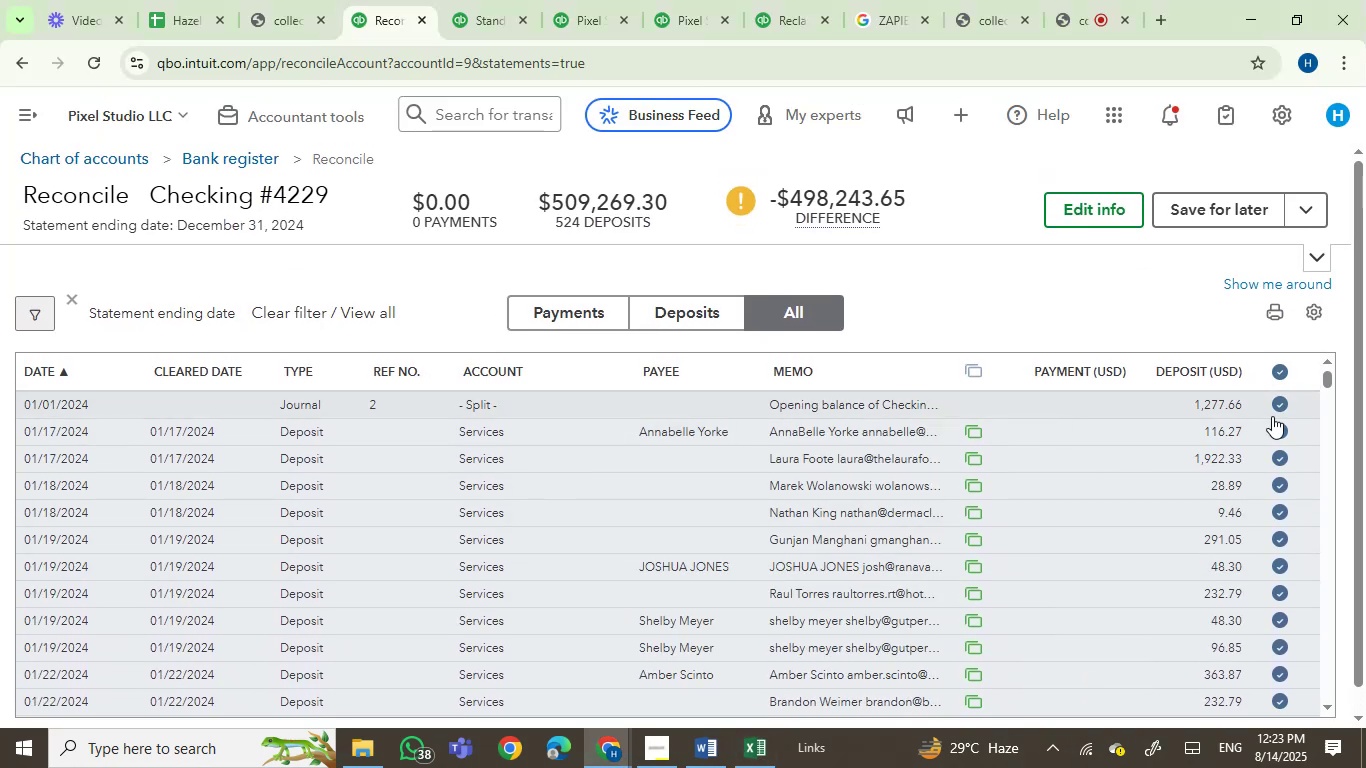 
left_click([1278, 404])
 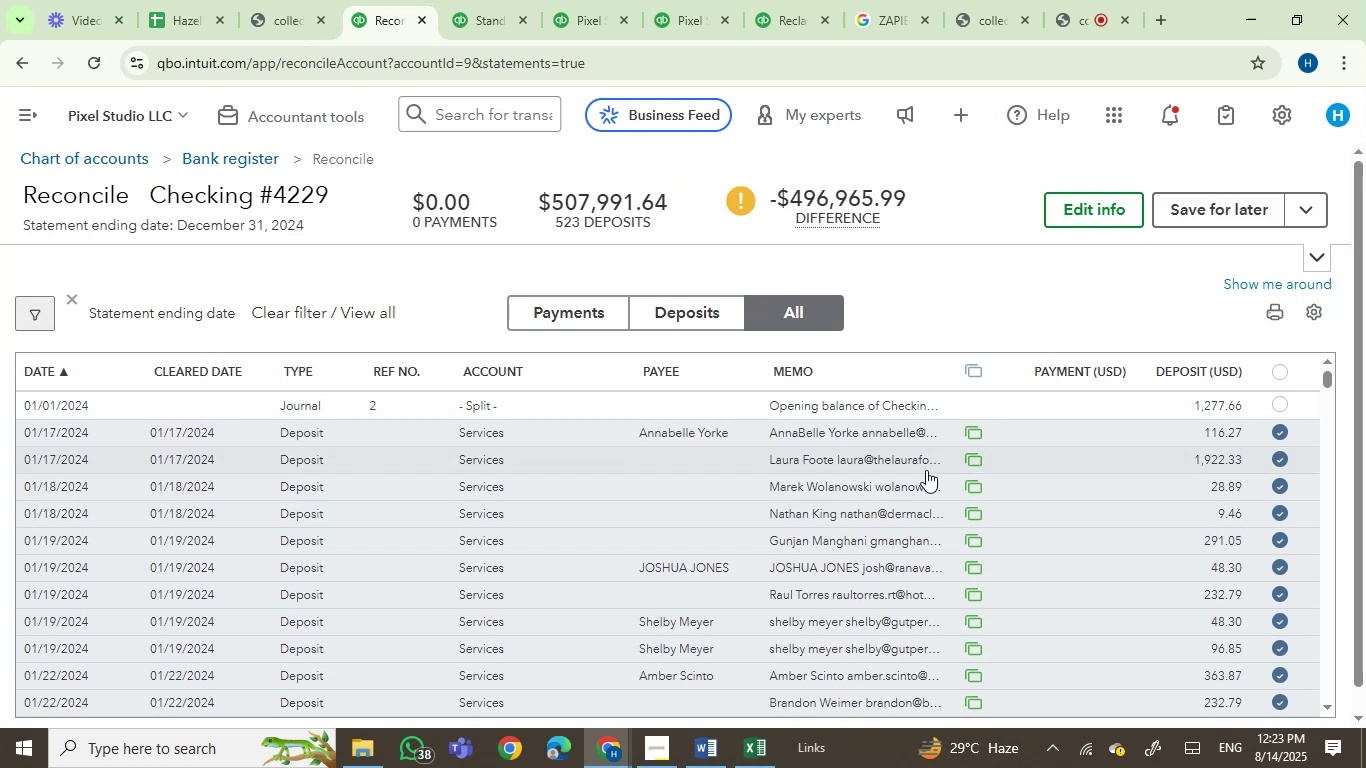 
wait(7.8)
 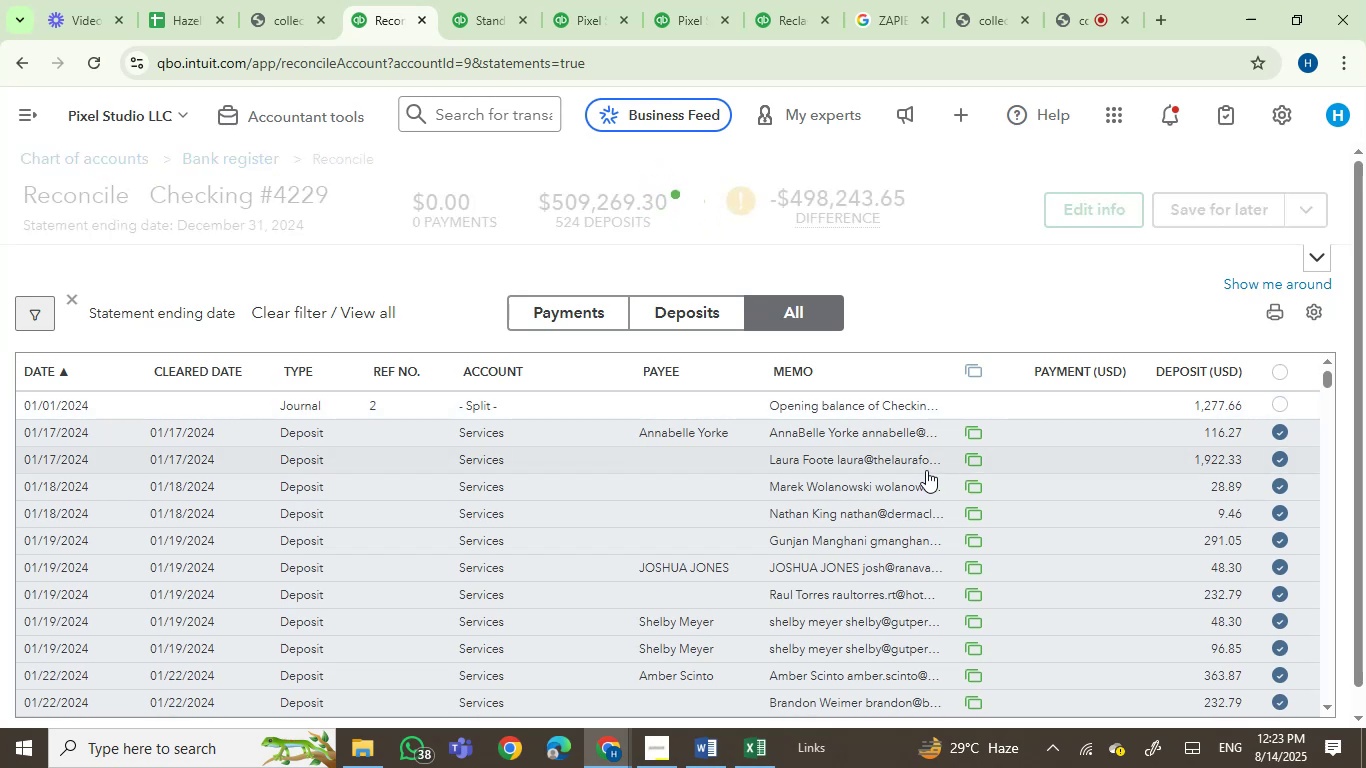 
scroll: coordinate [1026, 479], scroll_direction: down, amount: 4.0
 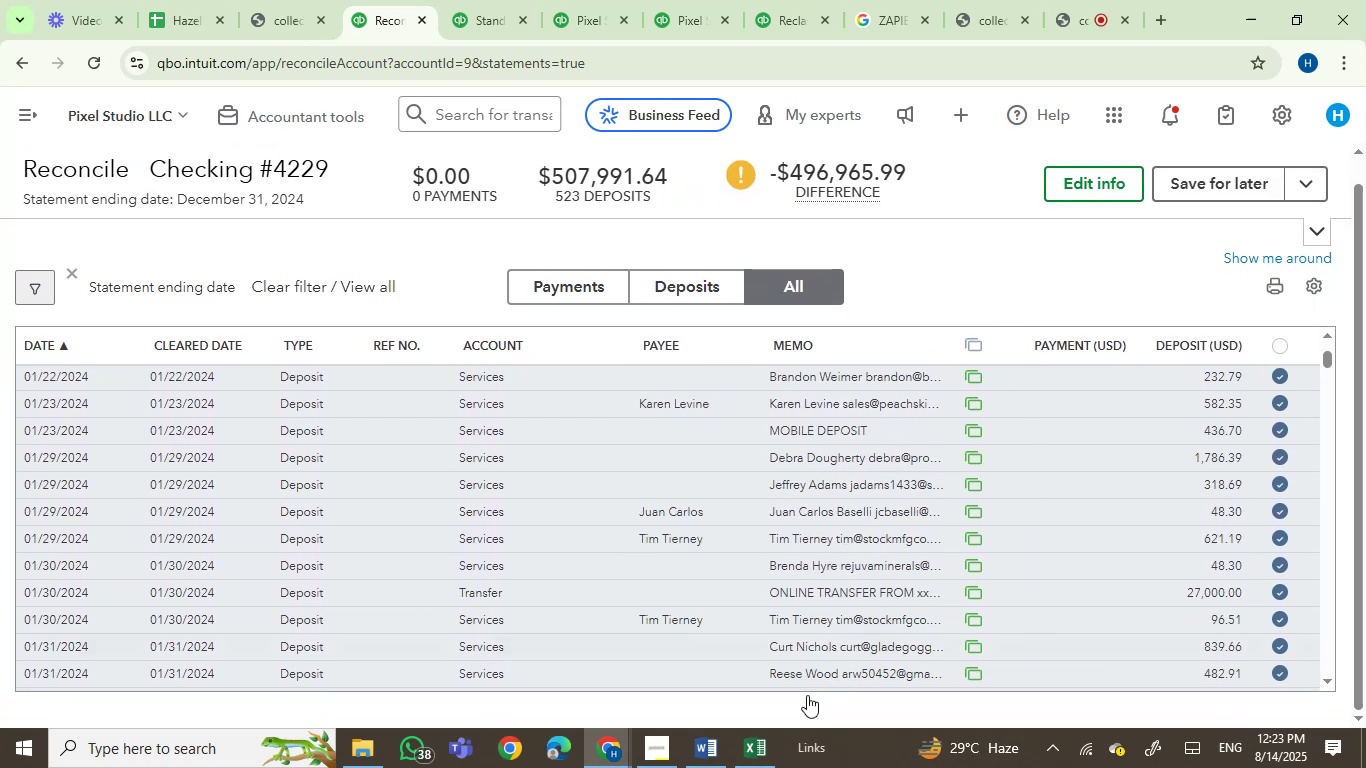 
left_click([761, 758])
 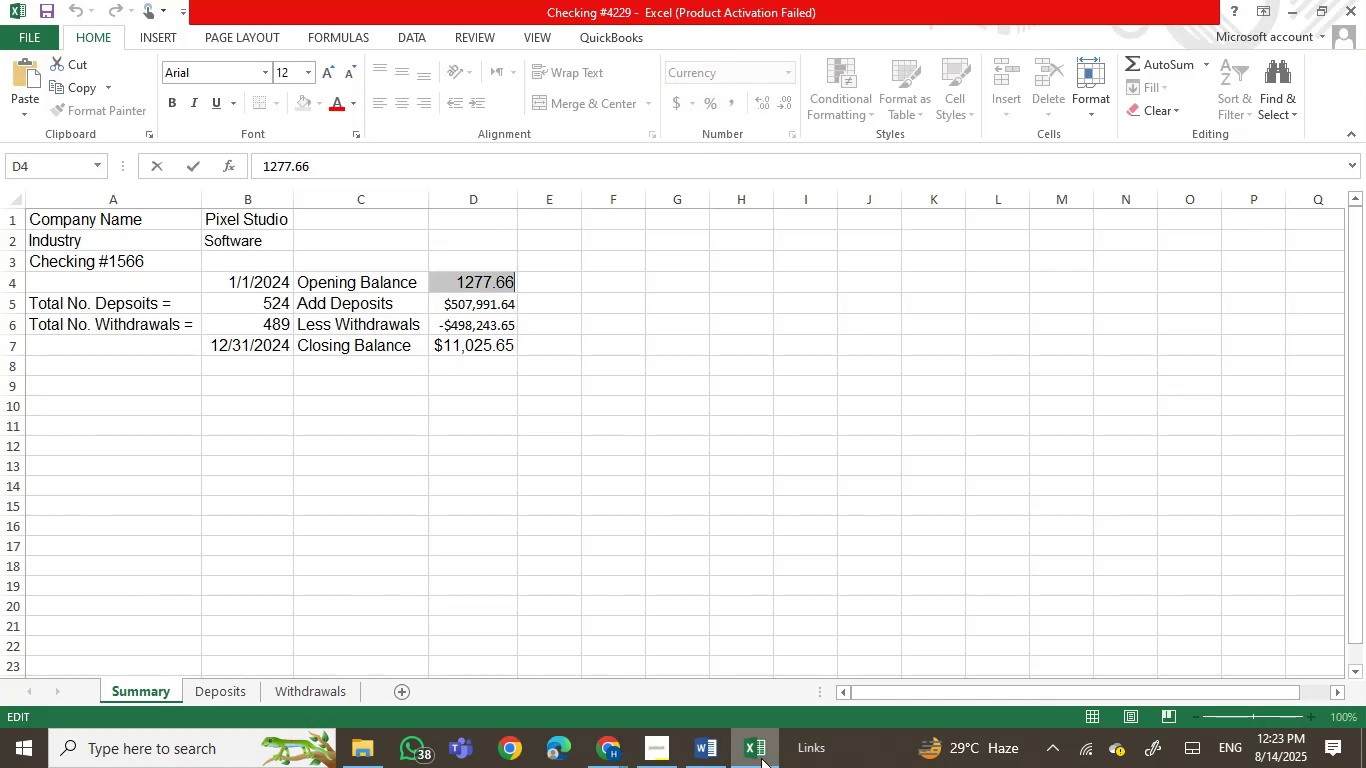 
left_click([761, 758])
 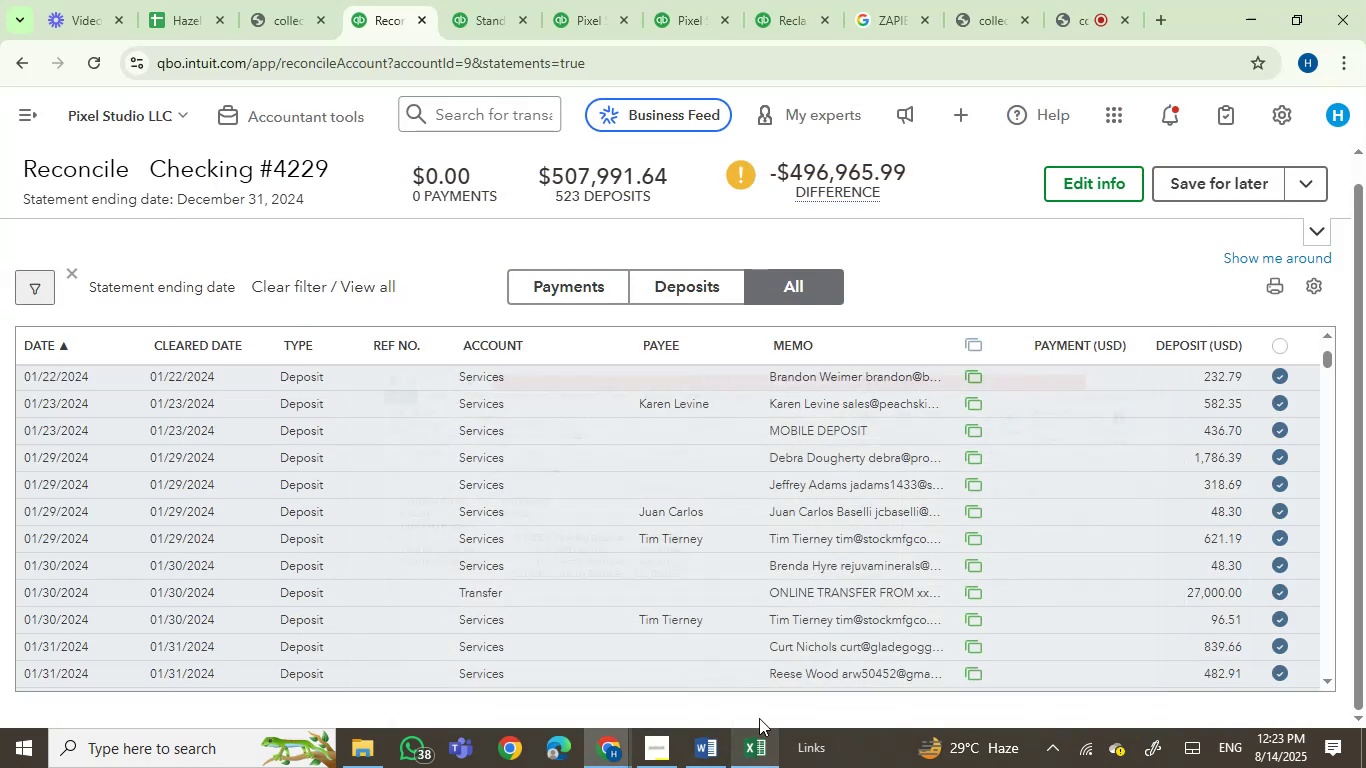 
scroll: coordinate [1019, 498], scroll_direction: down, amount: 45.0
 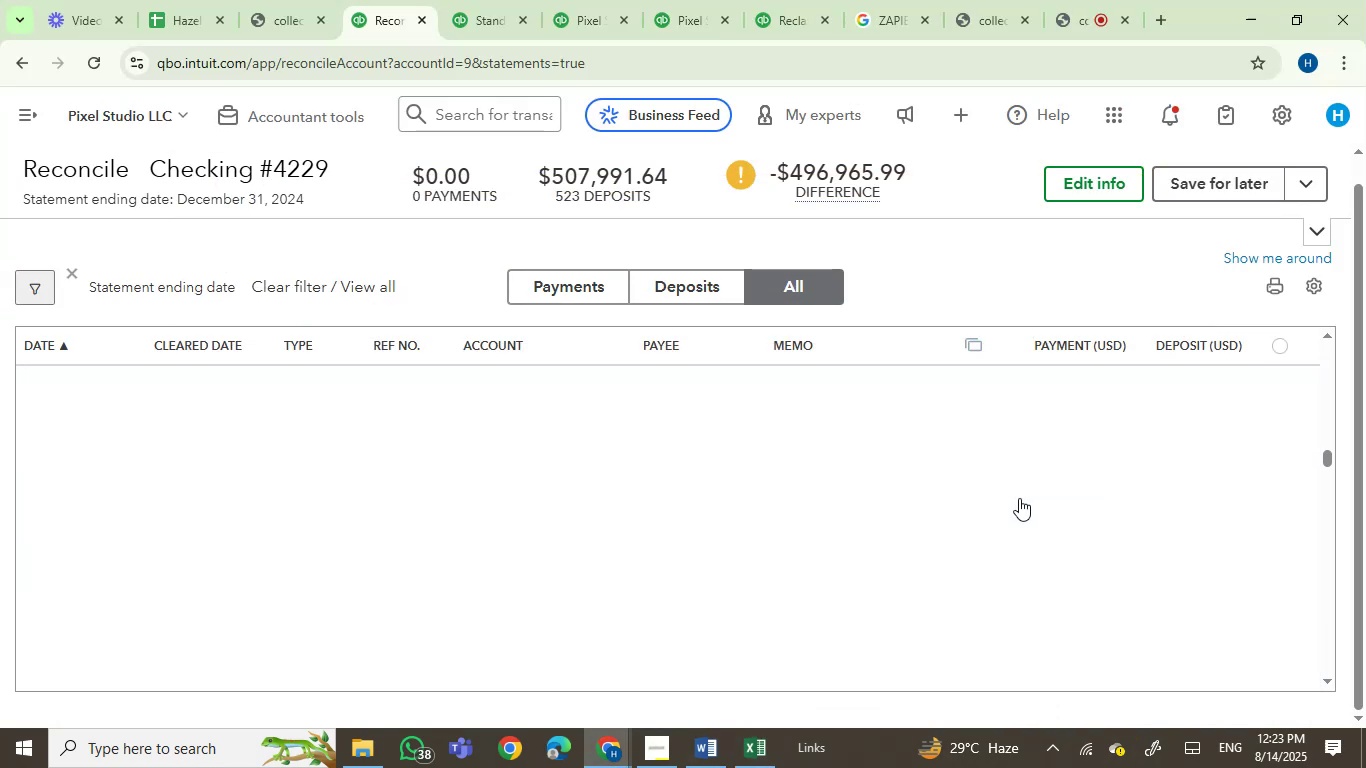 
scroll: coordinate [1019, 498], scroll_direction: up, amount: 3.0
 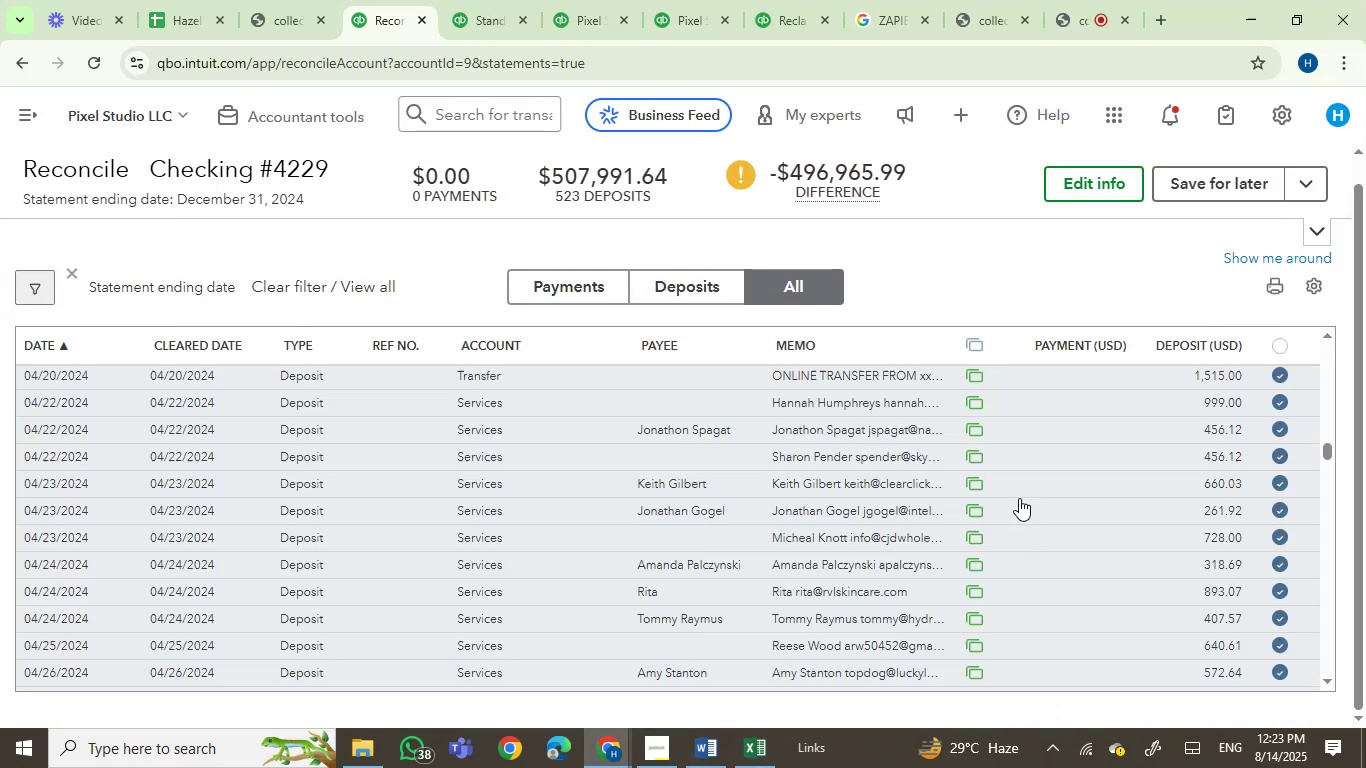 
scroll: coordinate [1019, 498], scroll_direction: down, amount: 43.0
 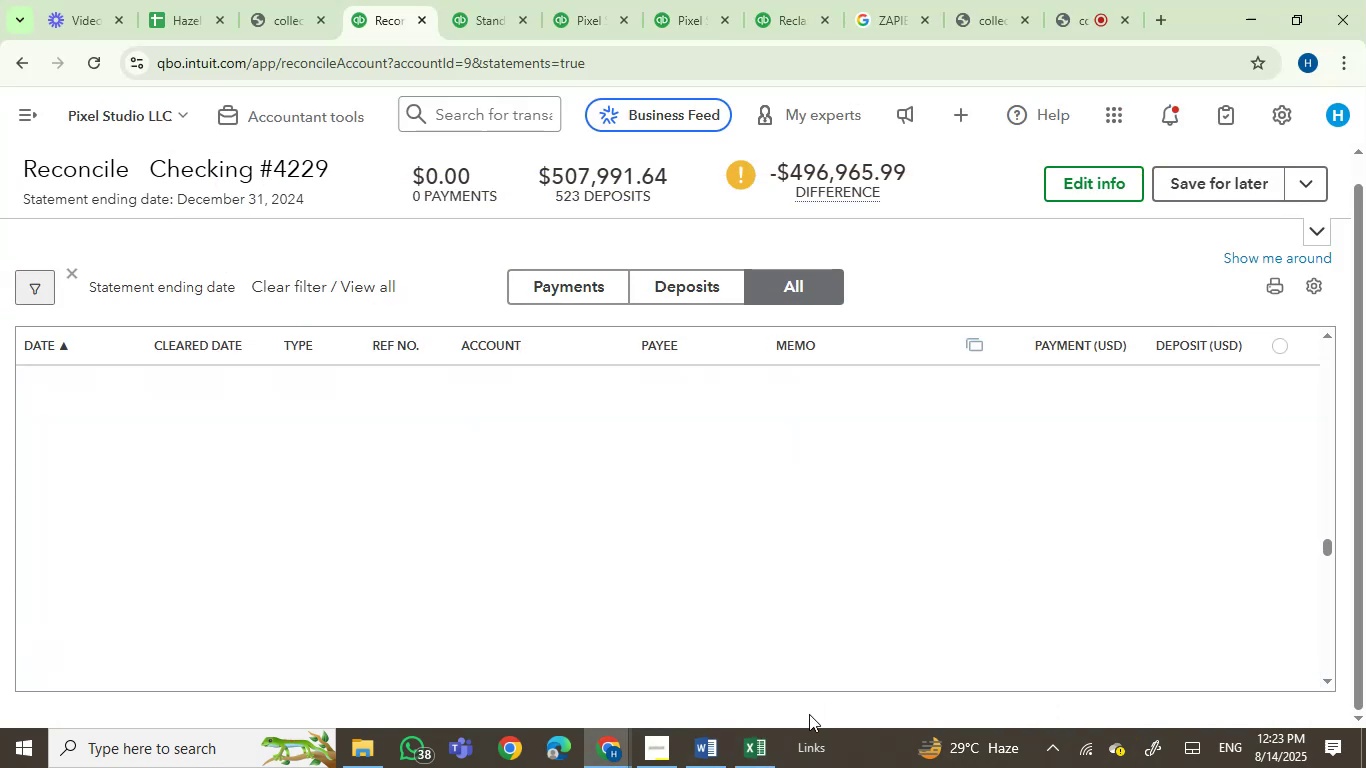 
left_click([755, 742])
 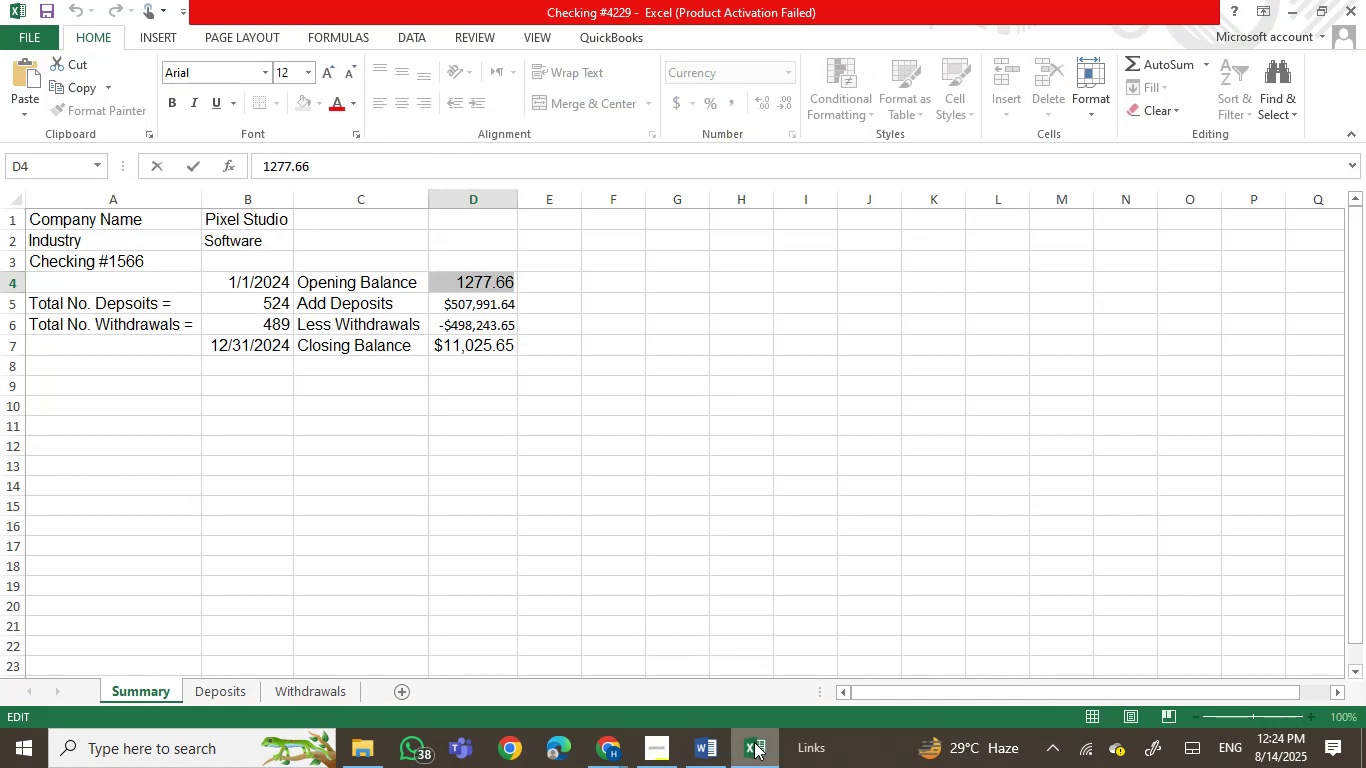 
wait(5.61)
 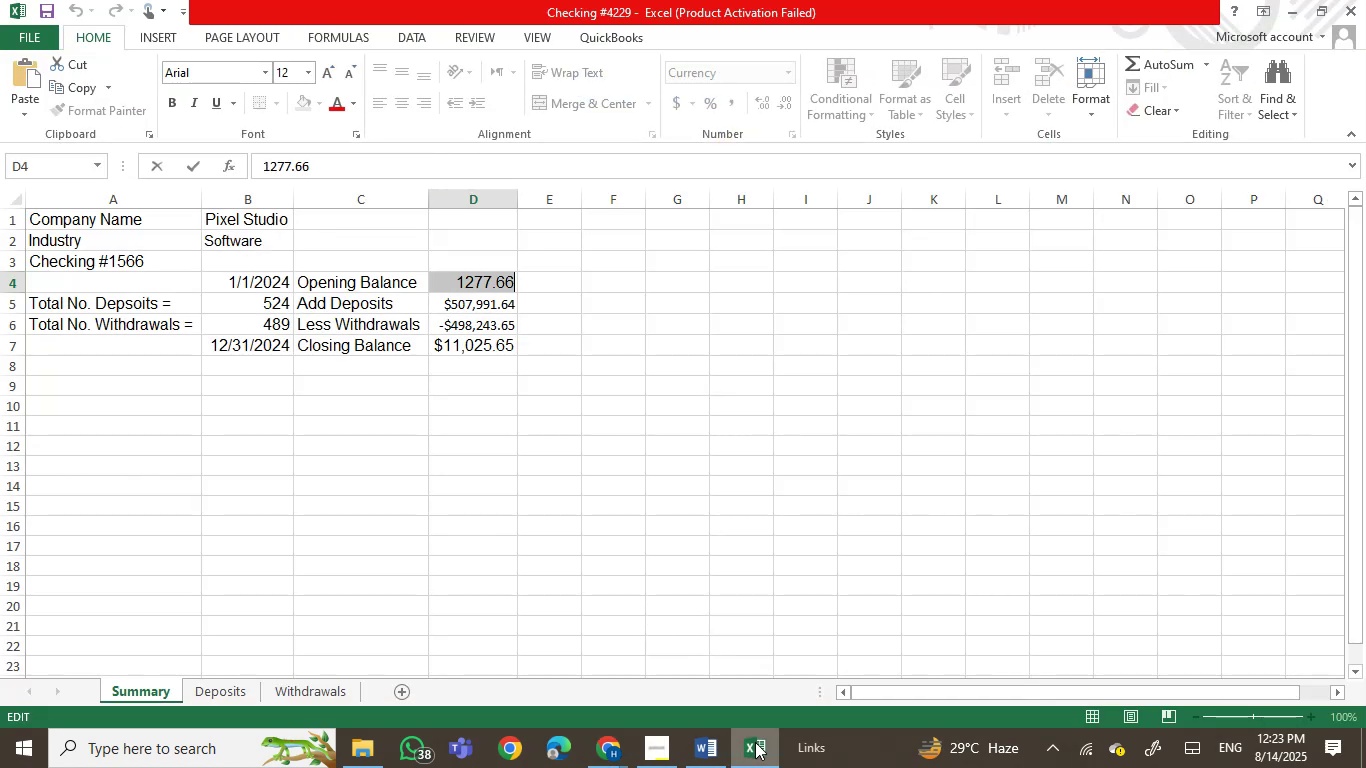 
left_click([205, 685])
 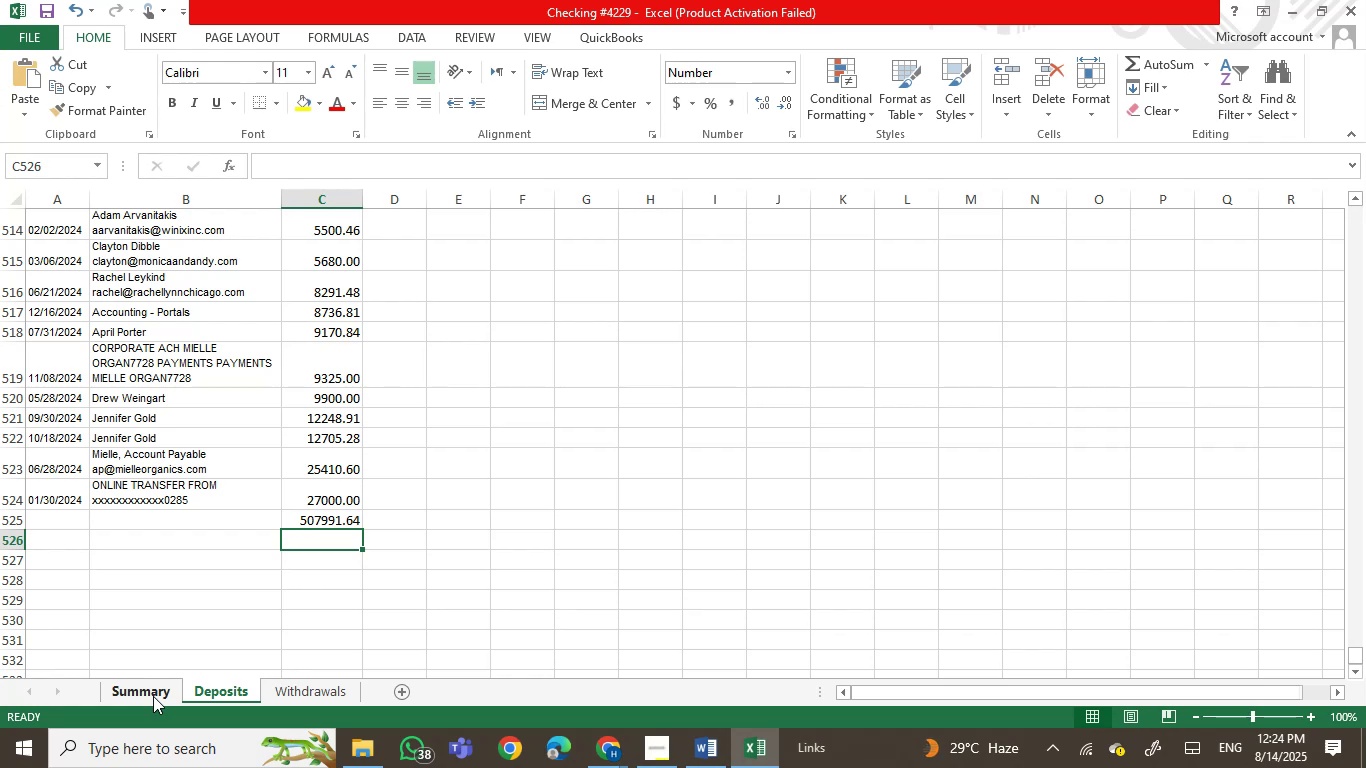 
wait(6.35)
 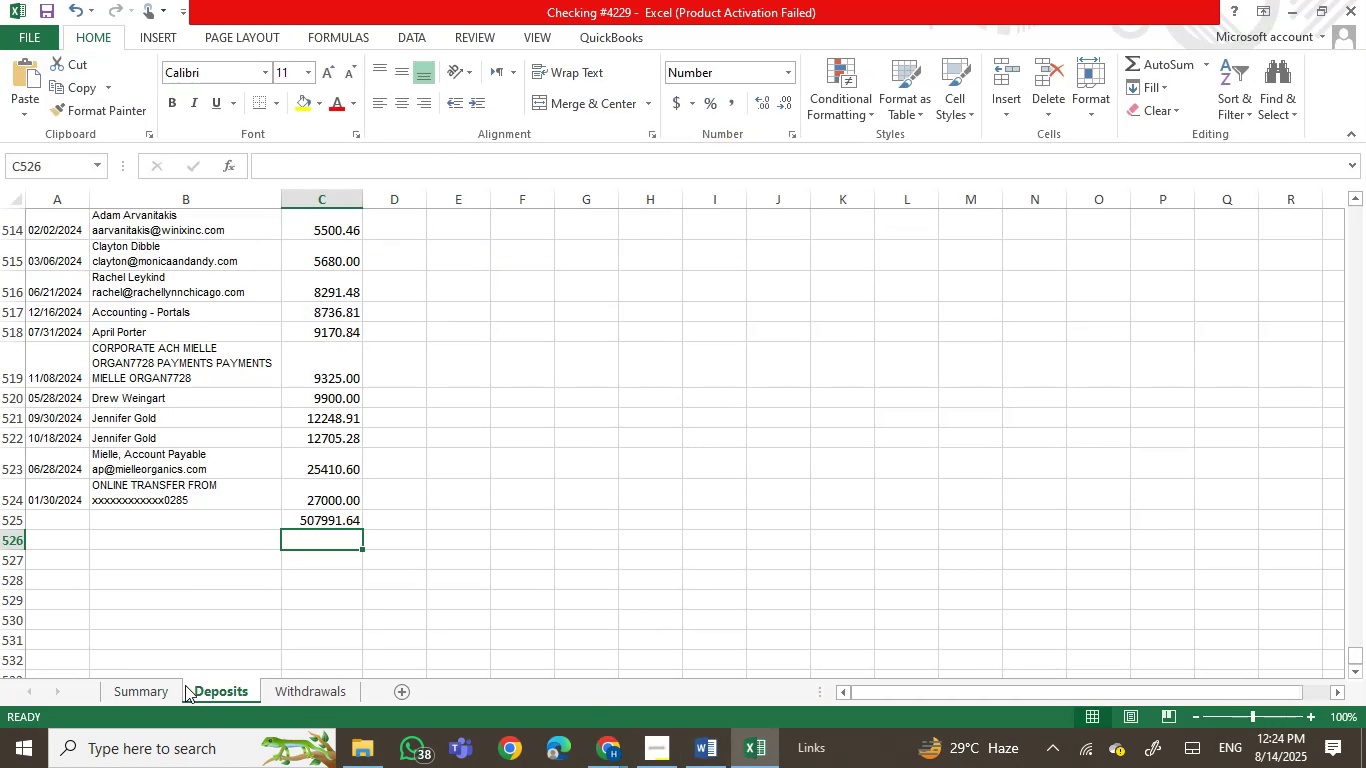 
left_click([153, 696])
 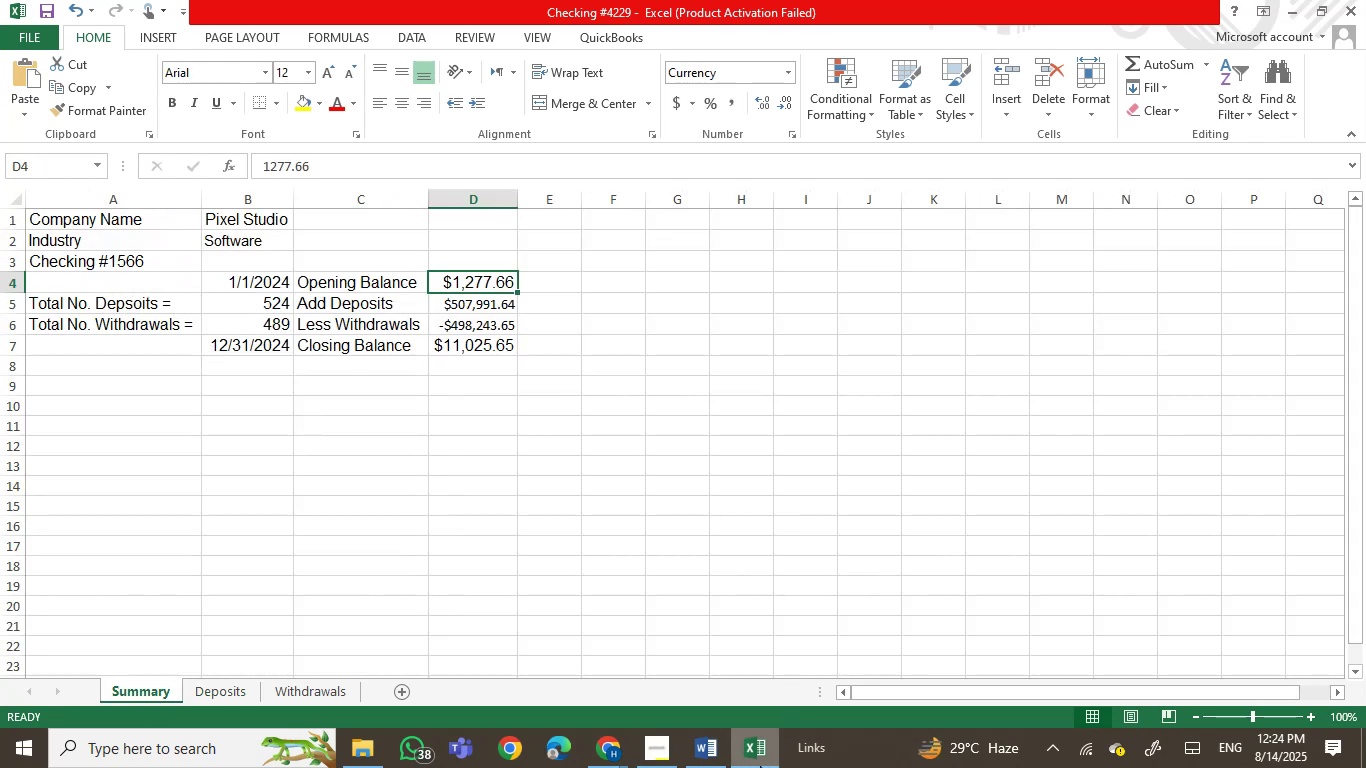 
left_click([760, 766])
 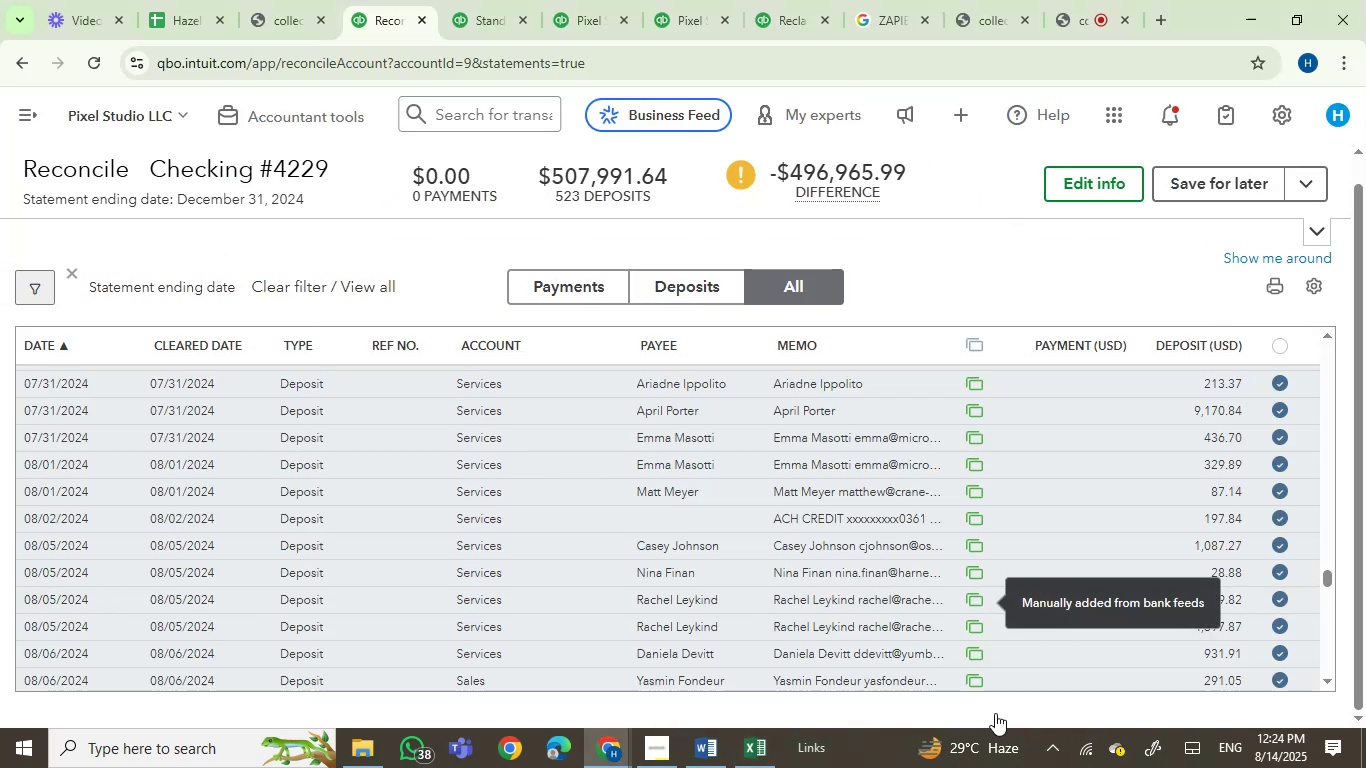 
left_click([753, 750])
 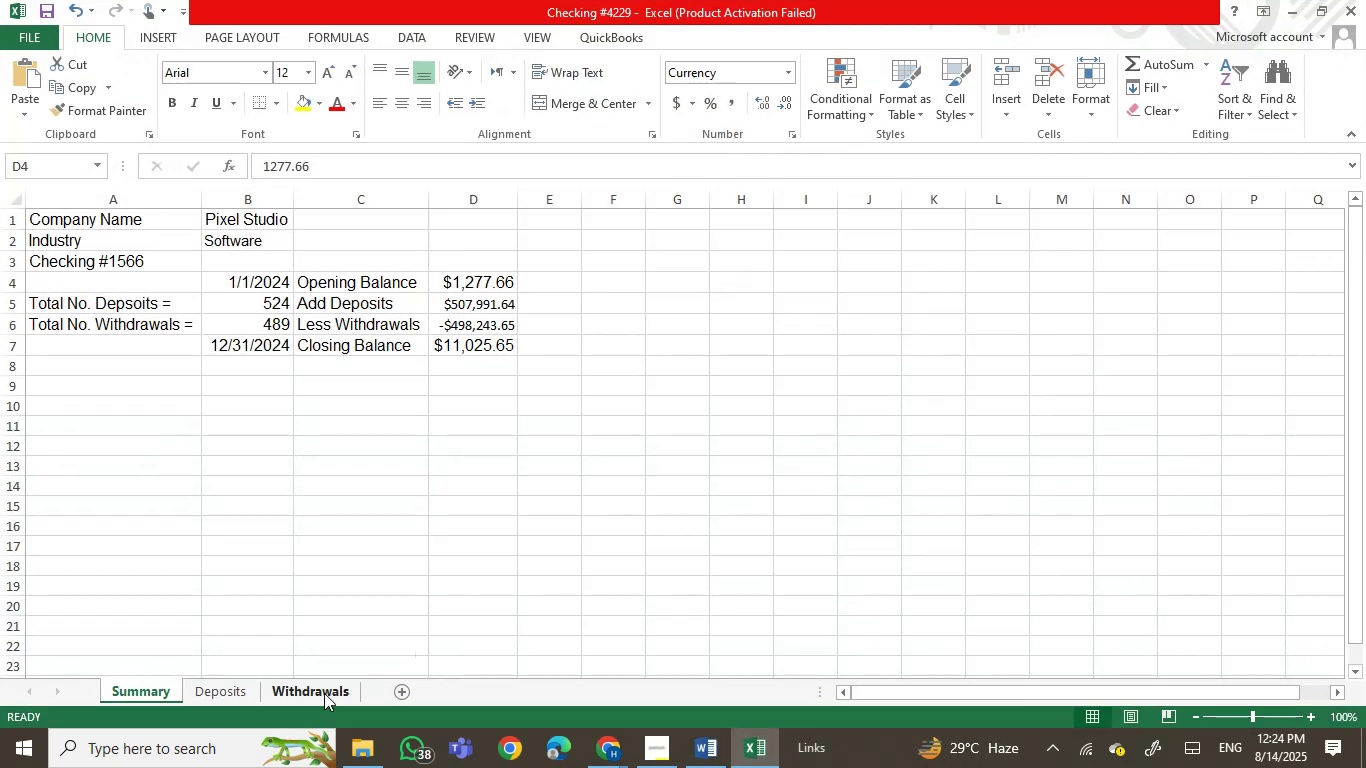 
left_click([321, 693])
 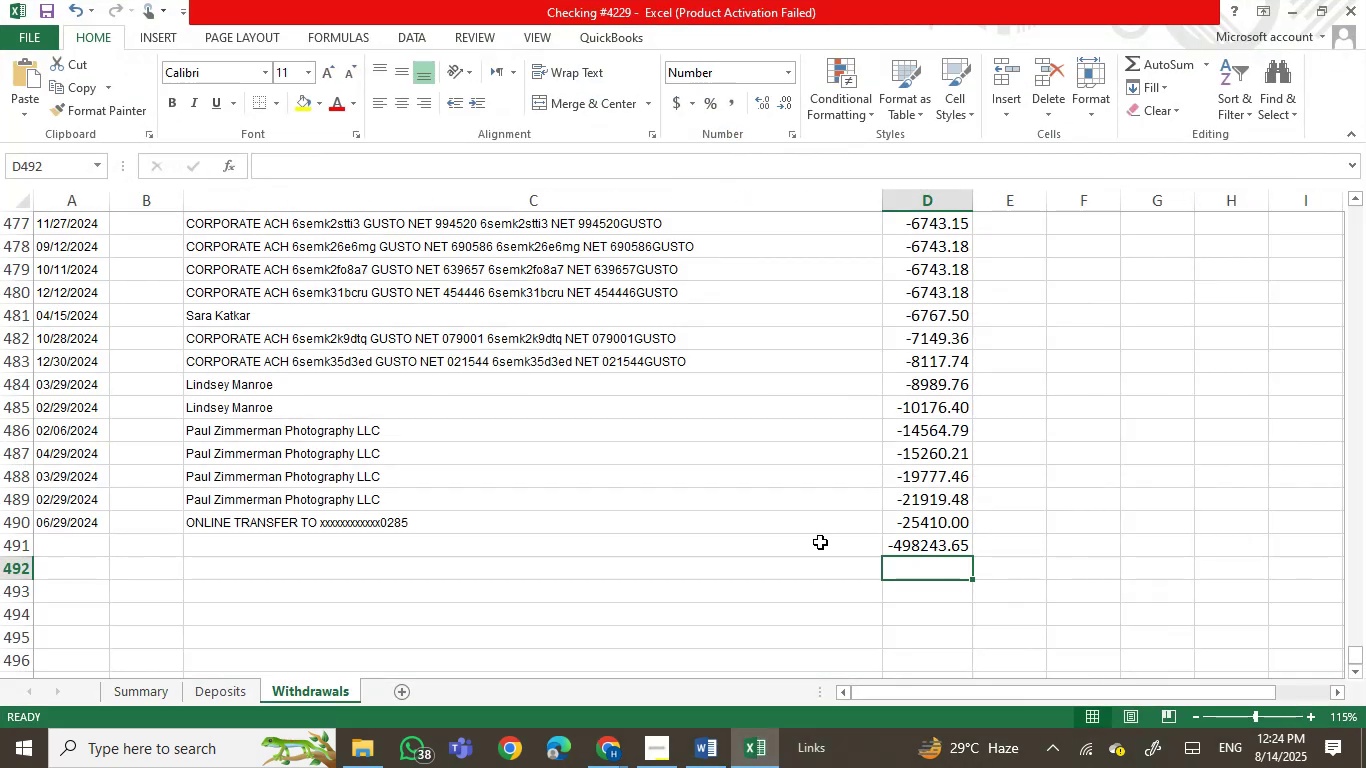 
scroll: coordinate [786, 544], scroll_direction: up, amount: 9.0
 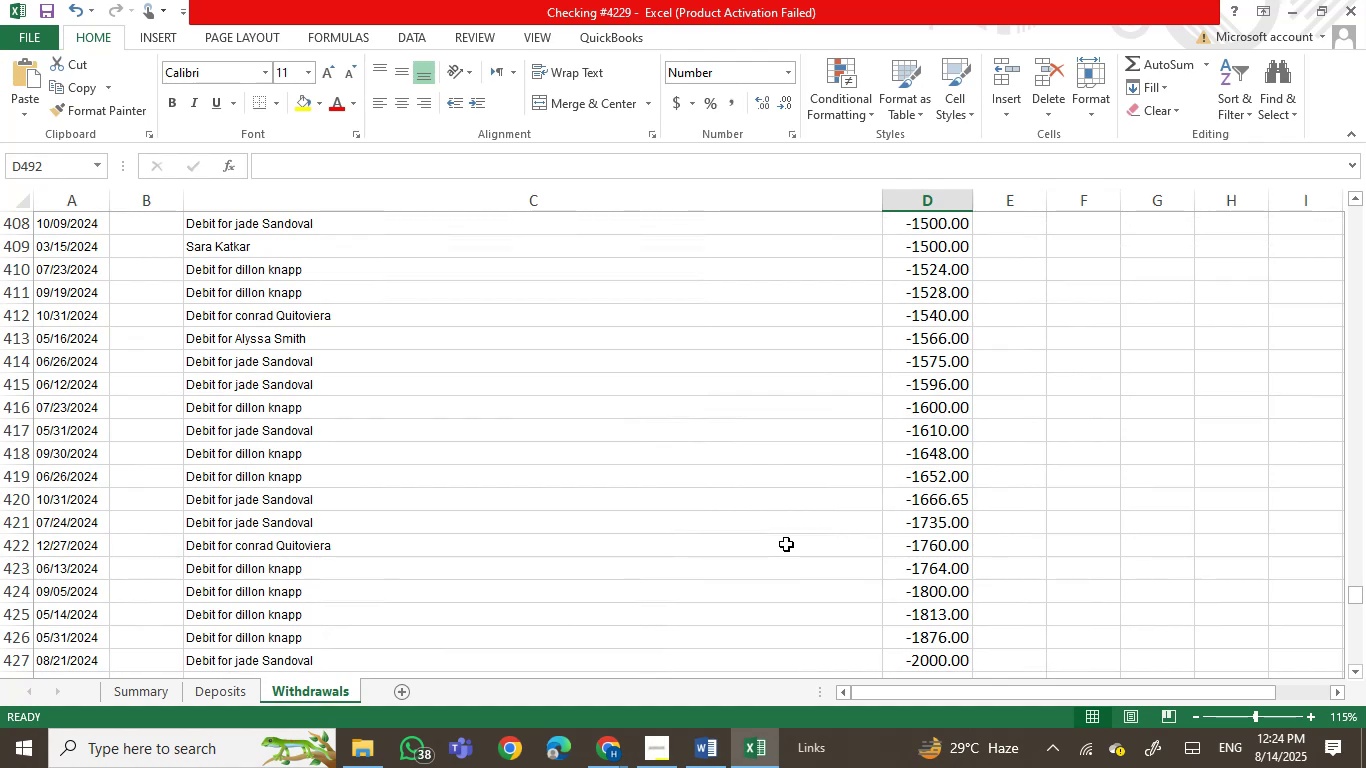 
wait(21.05)
 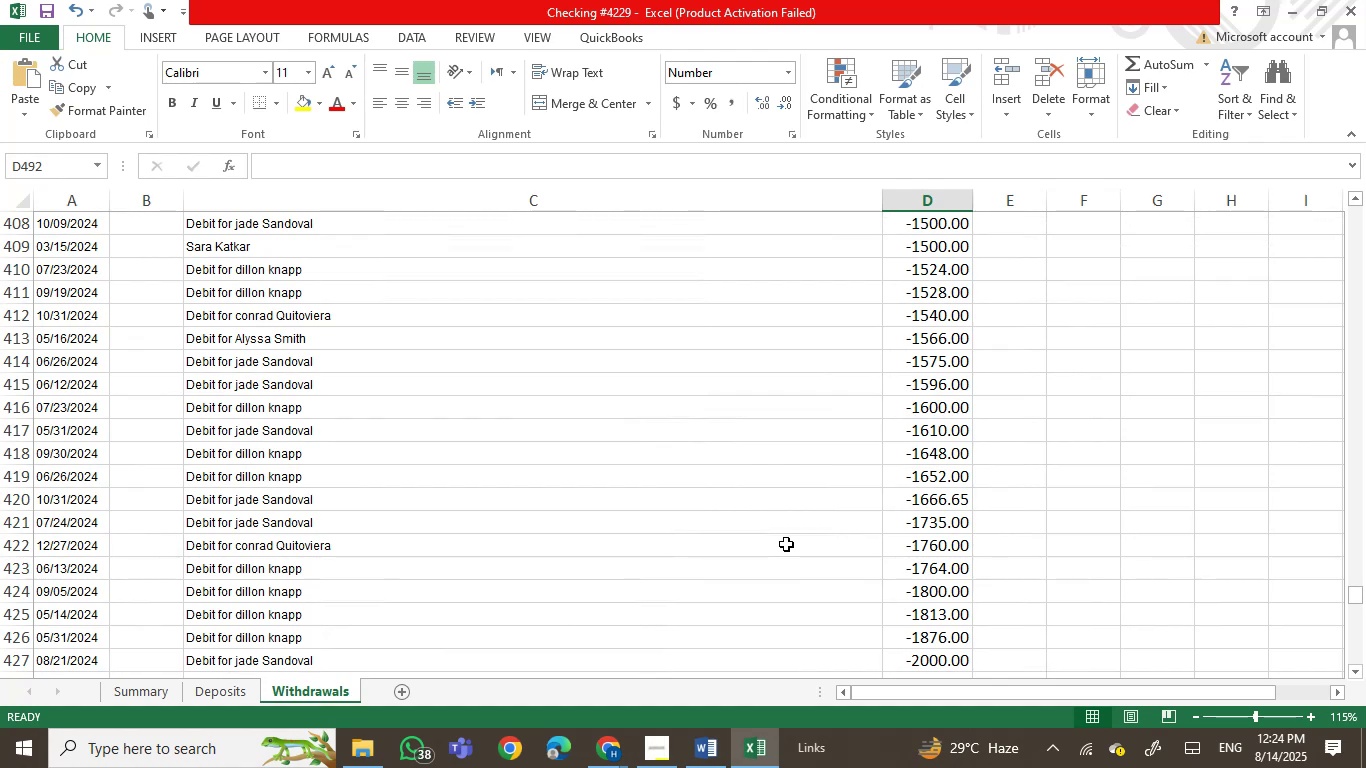 
scroll: coordinate [786, 555], scroll_direction: up, amount: 2.0
 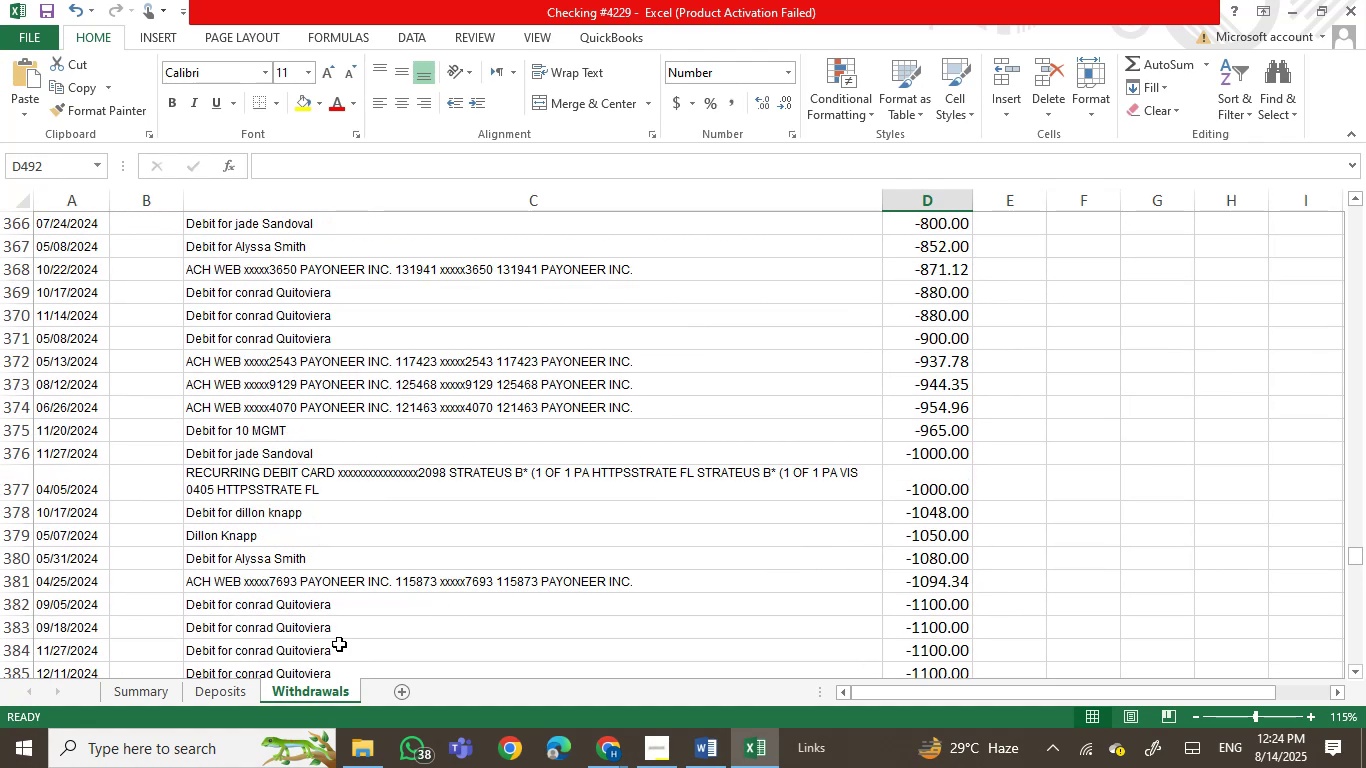 
left_click([125, 691])
 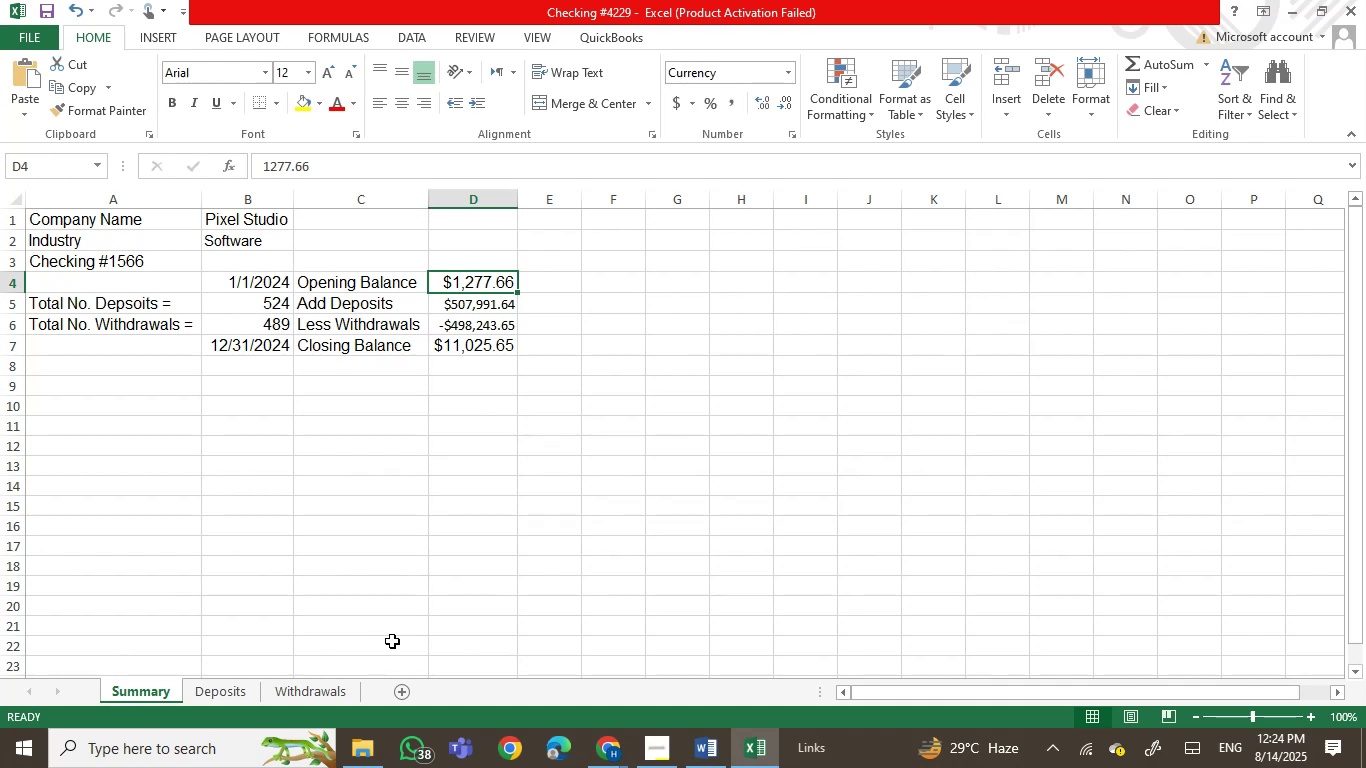 
left_click([749, 753])
 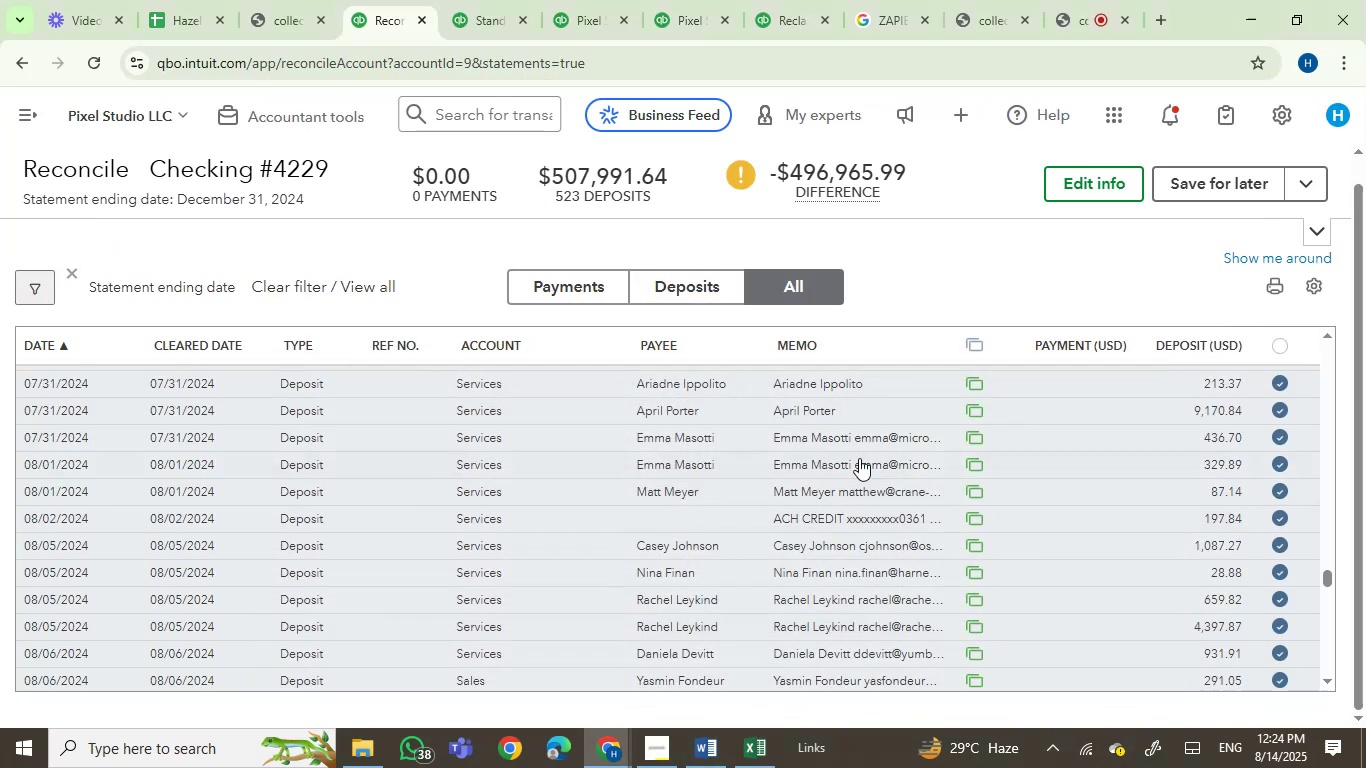 
scroll: coordinate [1167, 602], scroll_direction: down, amount: 4.0
 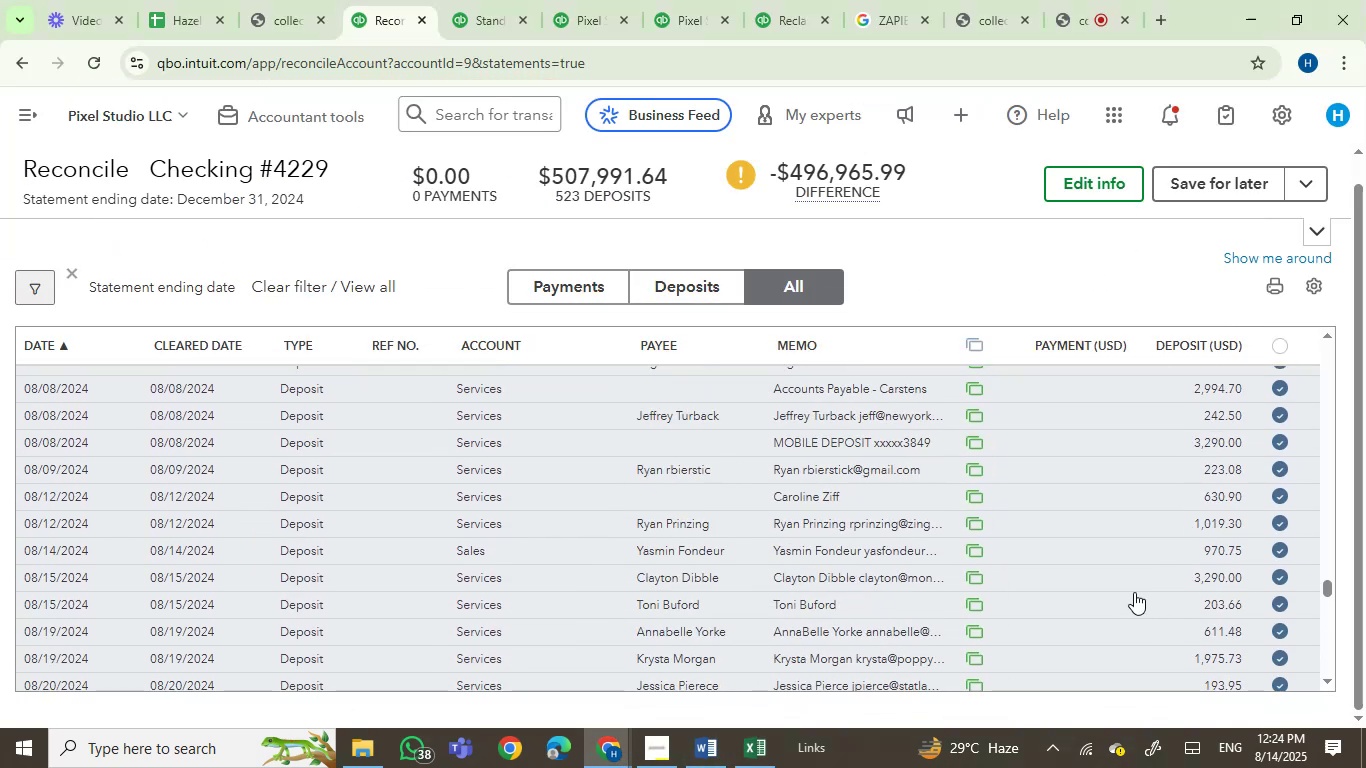 
scroll: coordinate [1142, 558], scroll_direction: up, amount: 12.0
 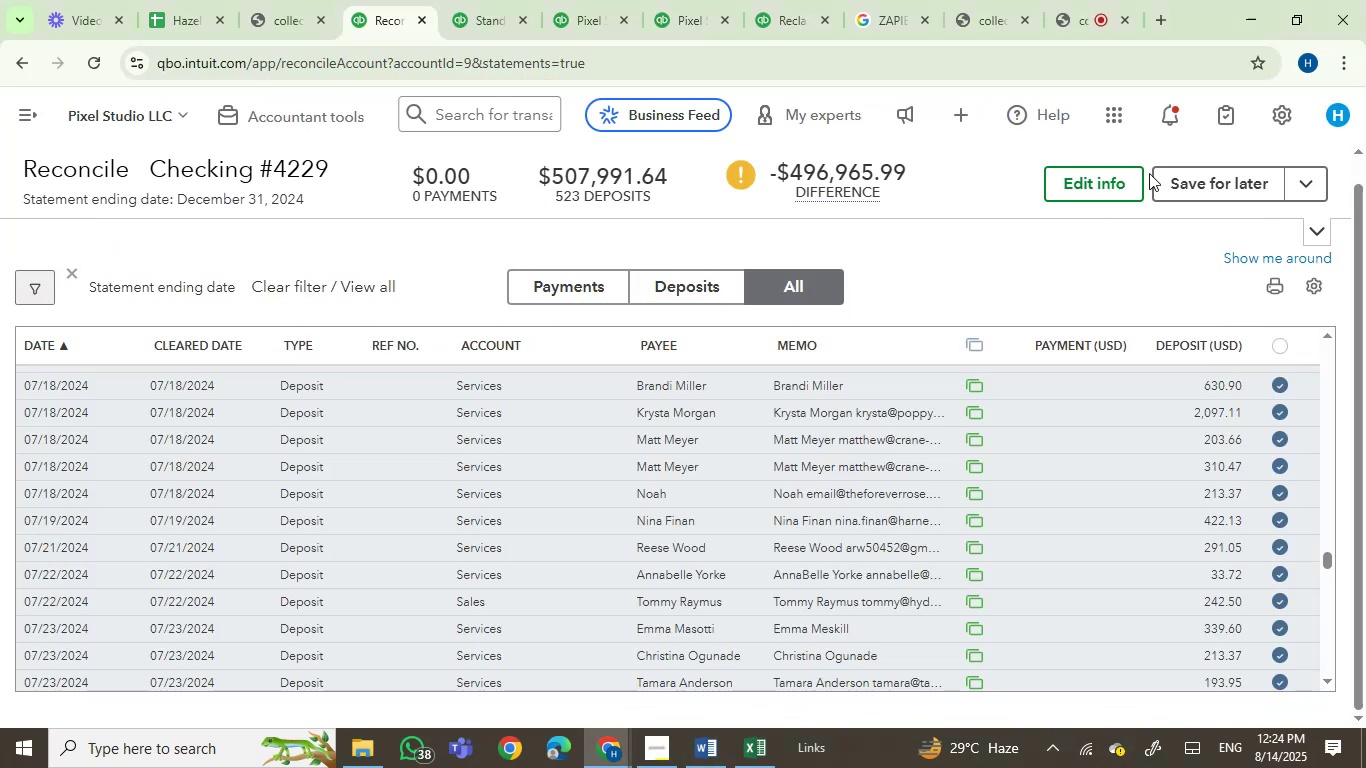 
left_click([1307, 188])
 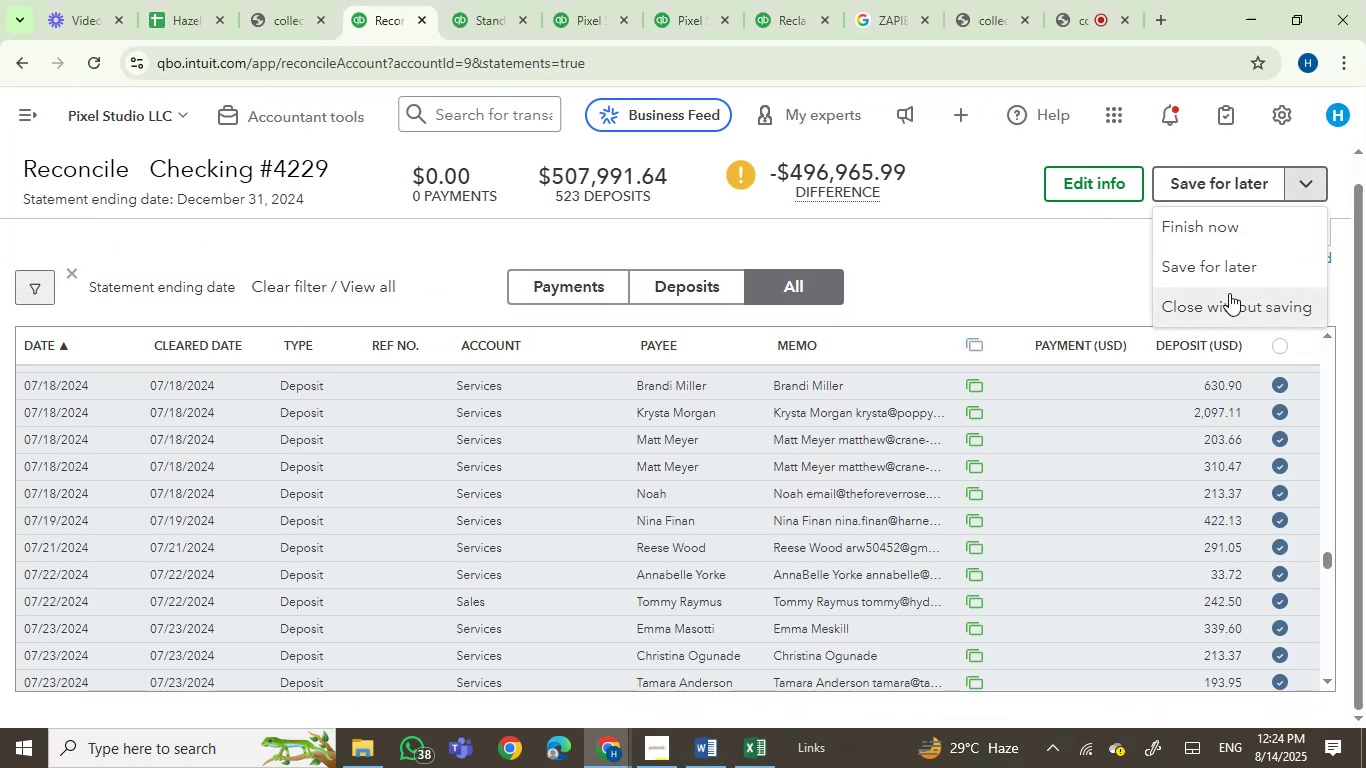 
left_click([1229, 296])
 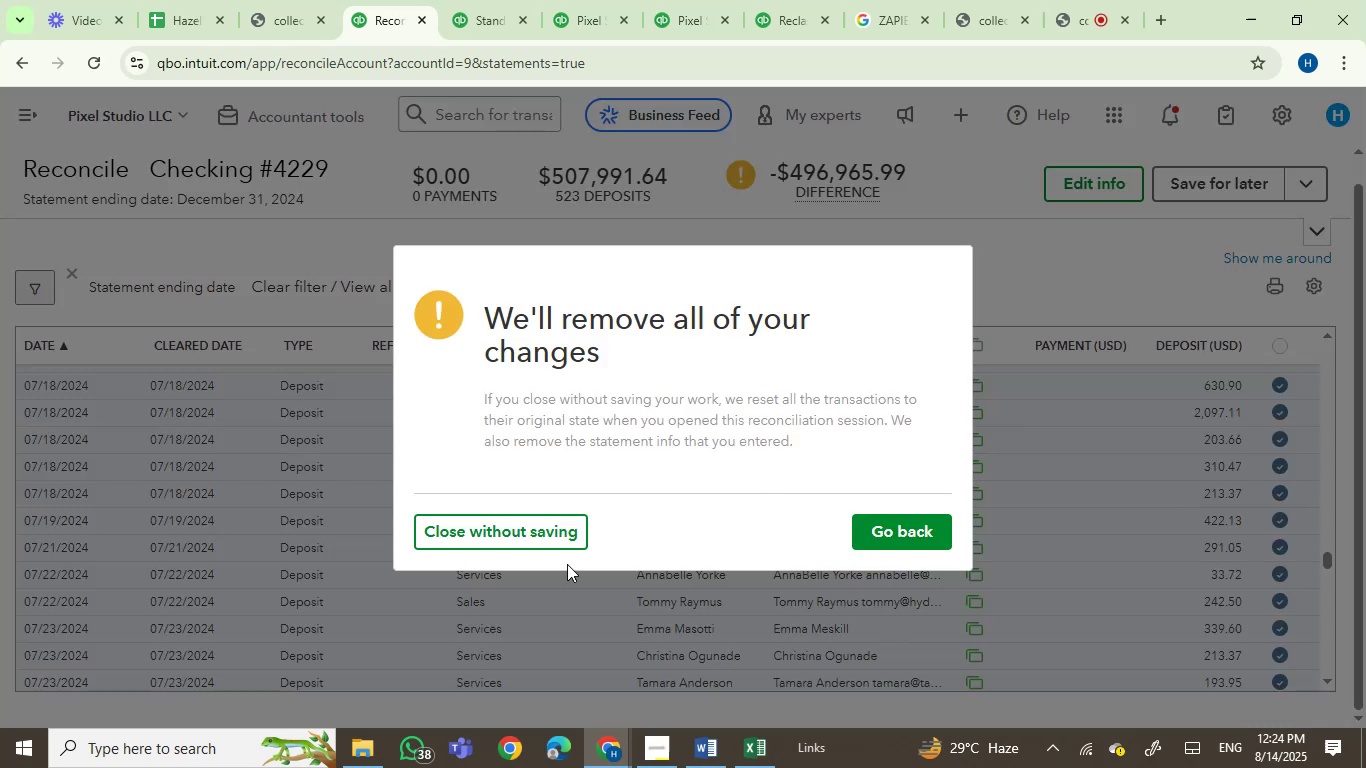 
left_click([460, 539])
 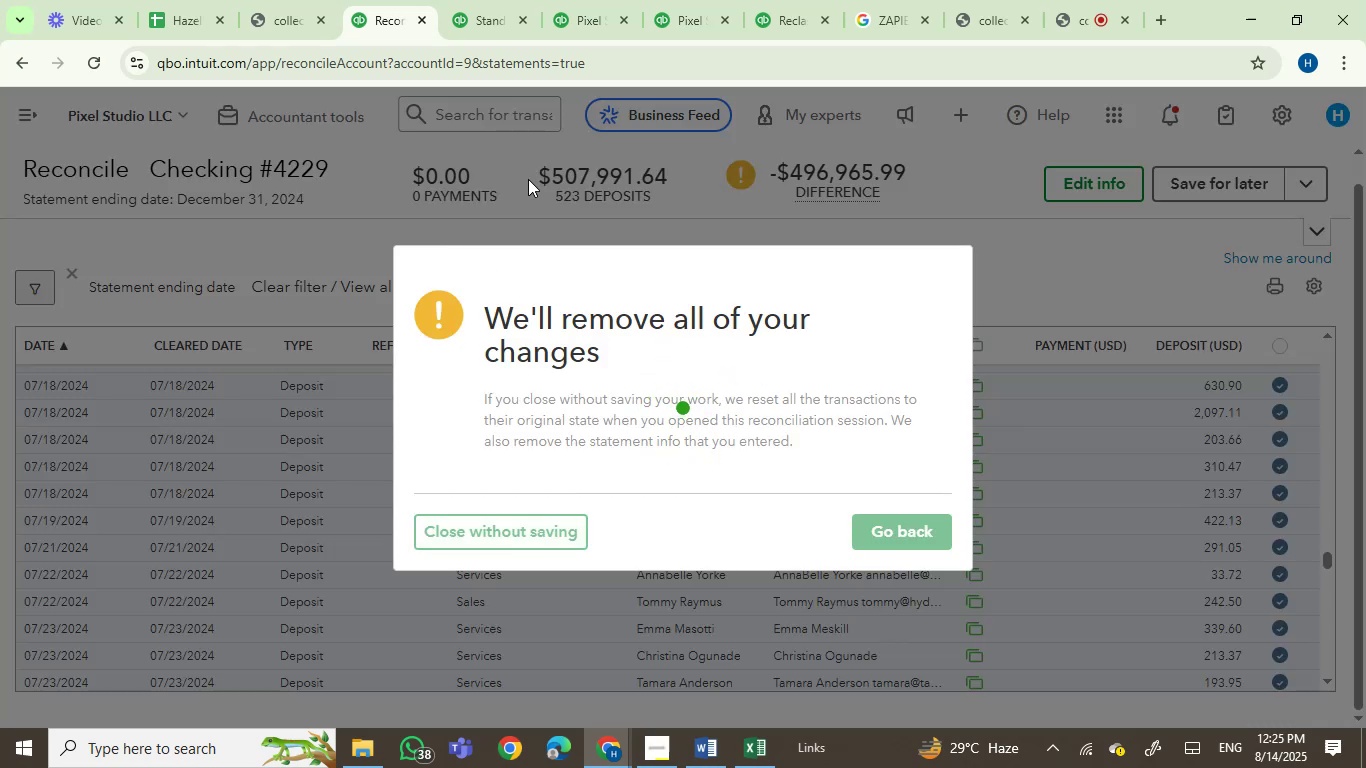 
left_click([665, 0])
 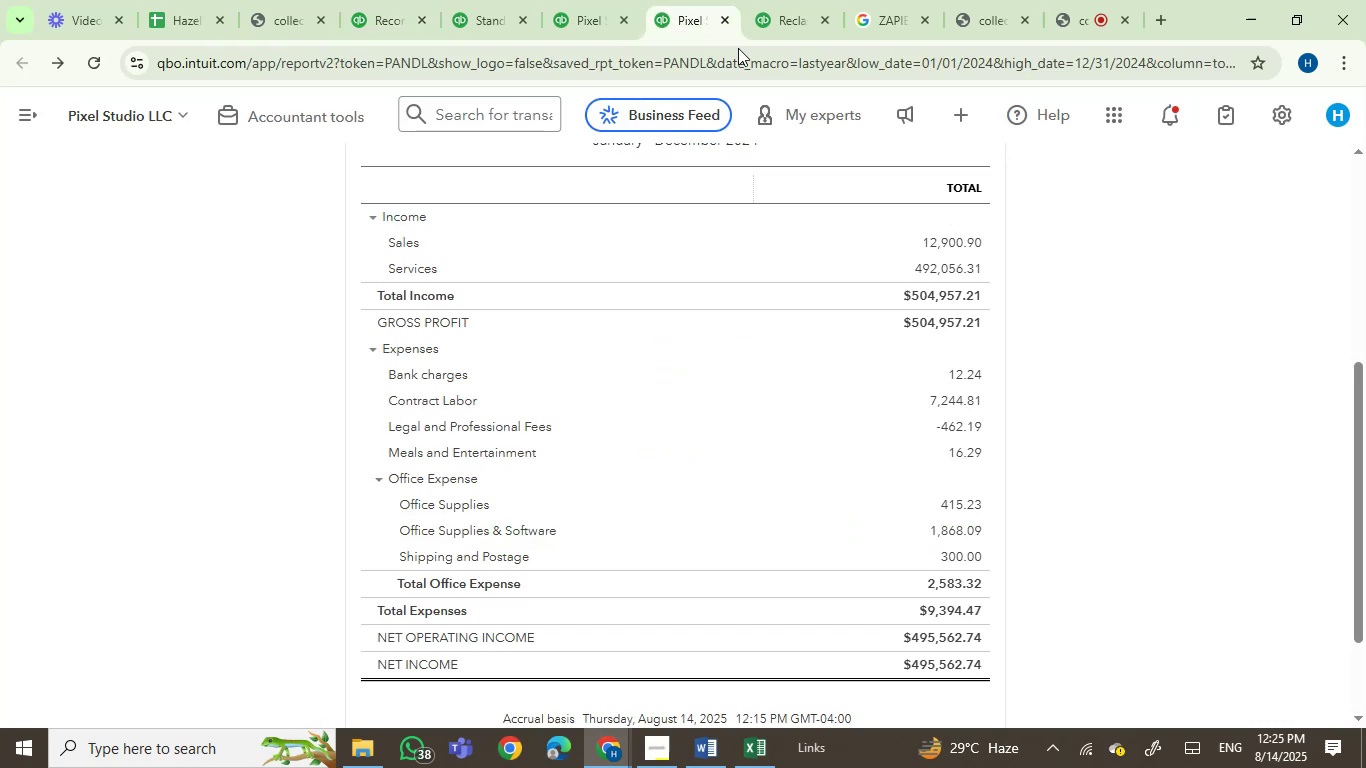 
left_click([775, 0])
 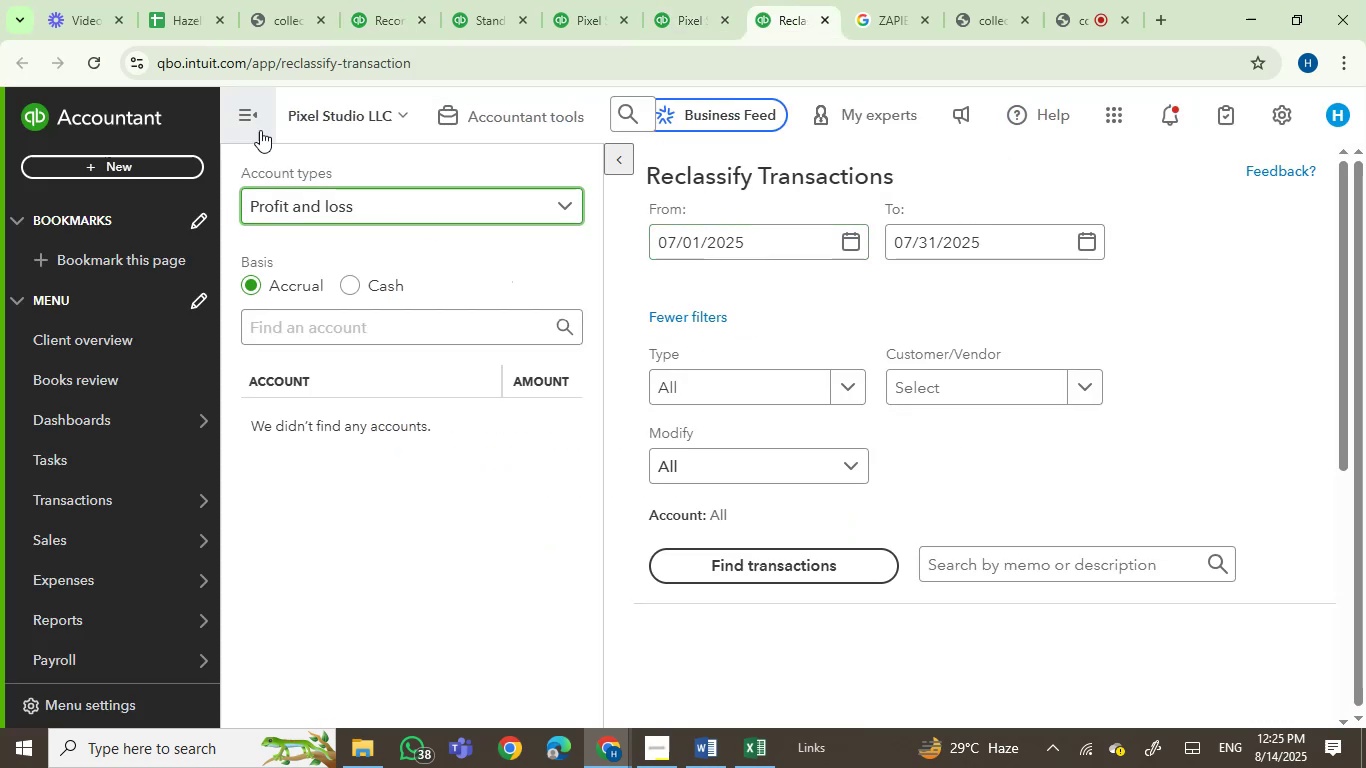 
left_click([252, 108])
 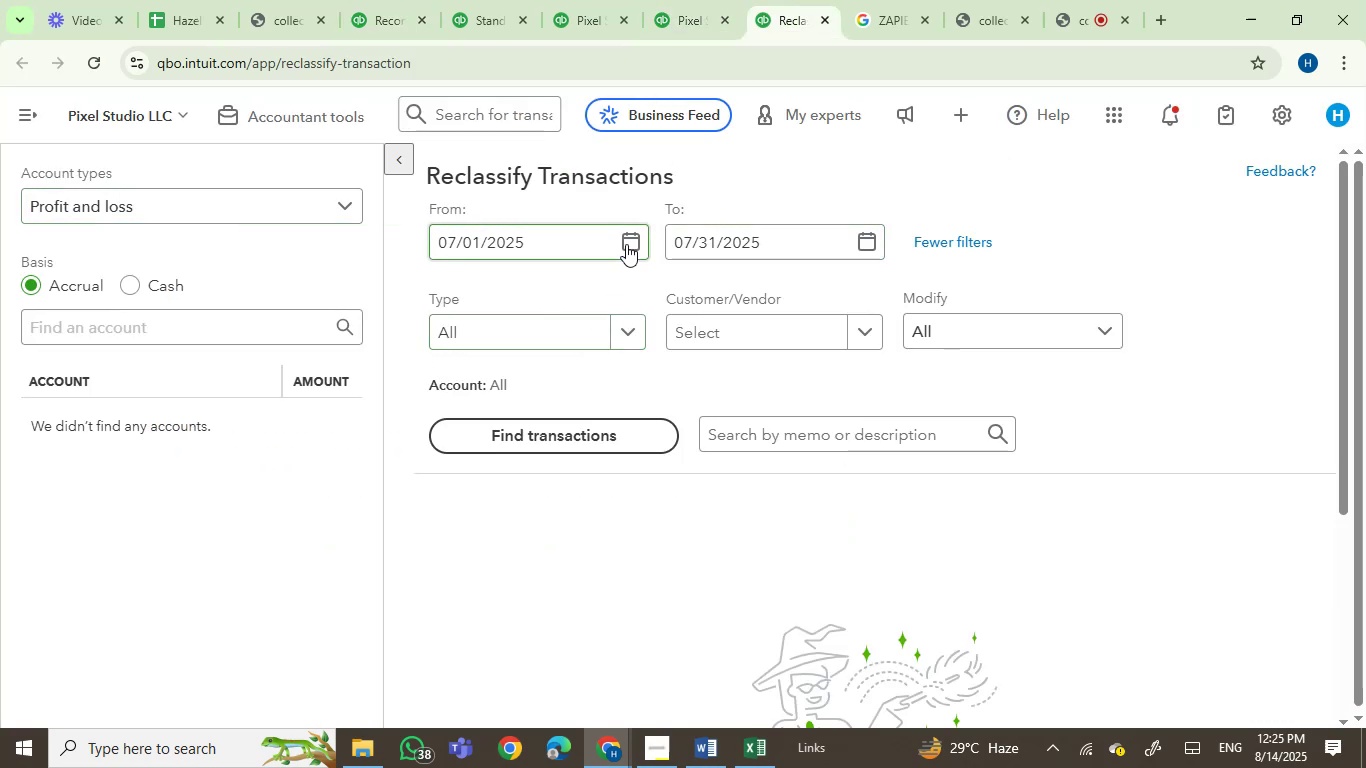 
left_click([628, 238])
 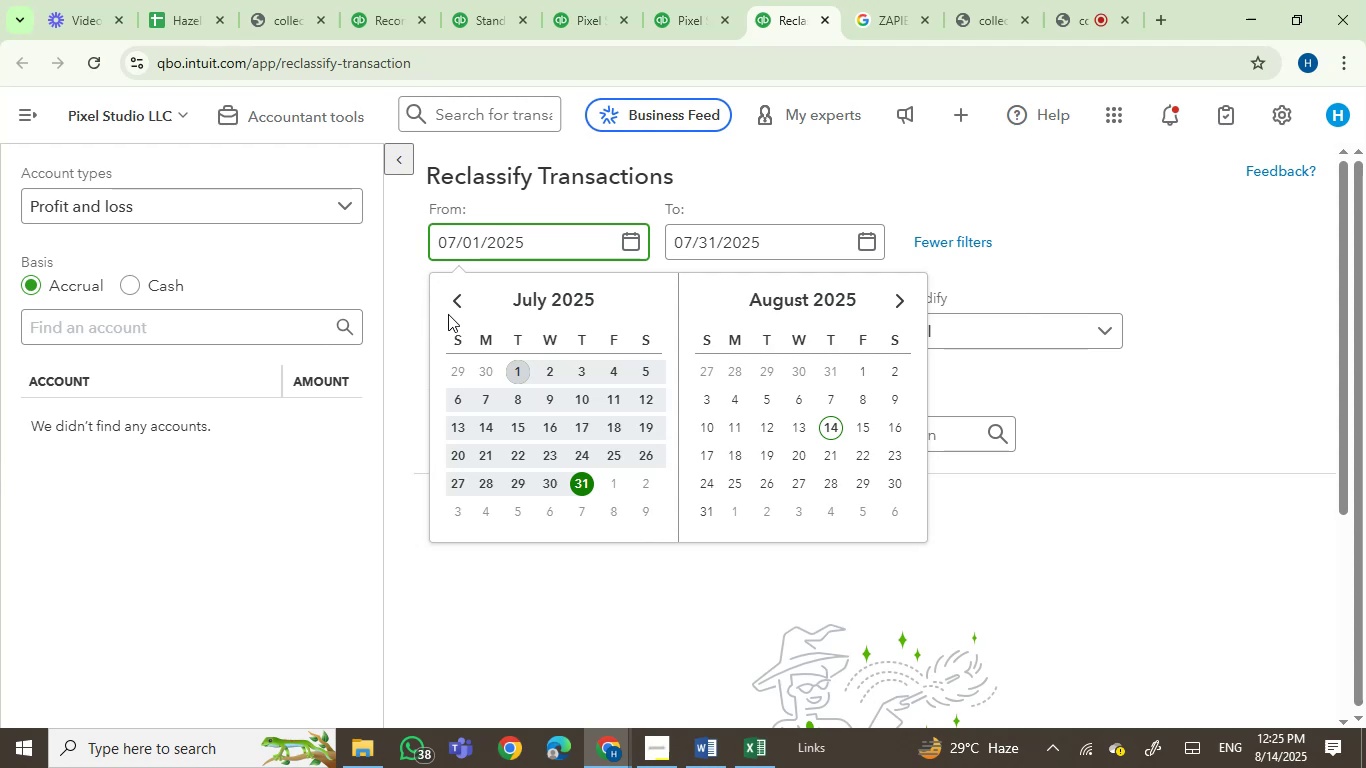 
double_click([454, 305])
 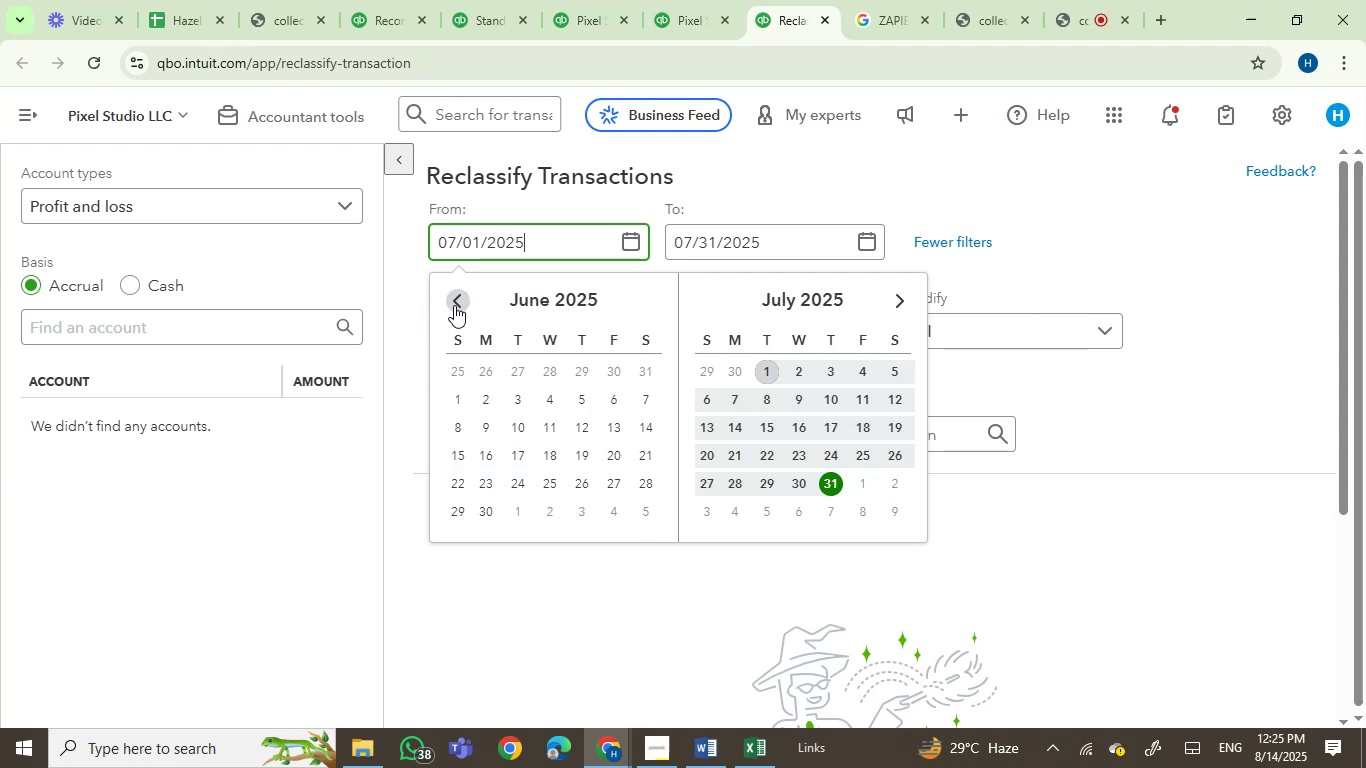 
triple_click([454, 305])
 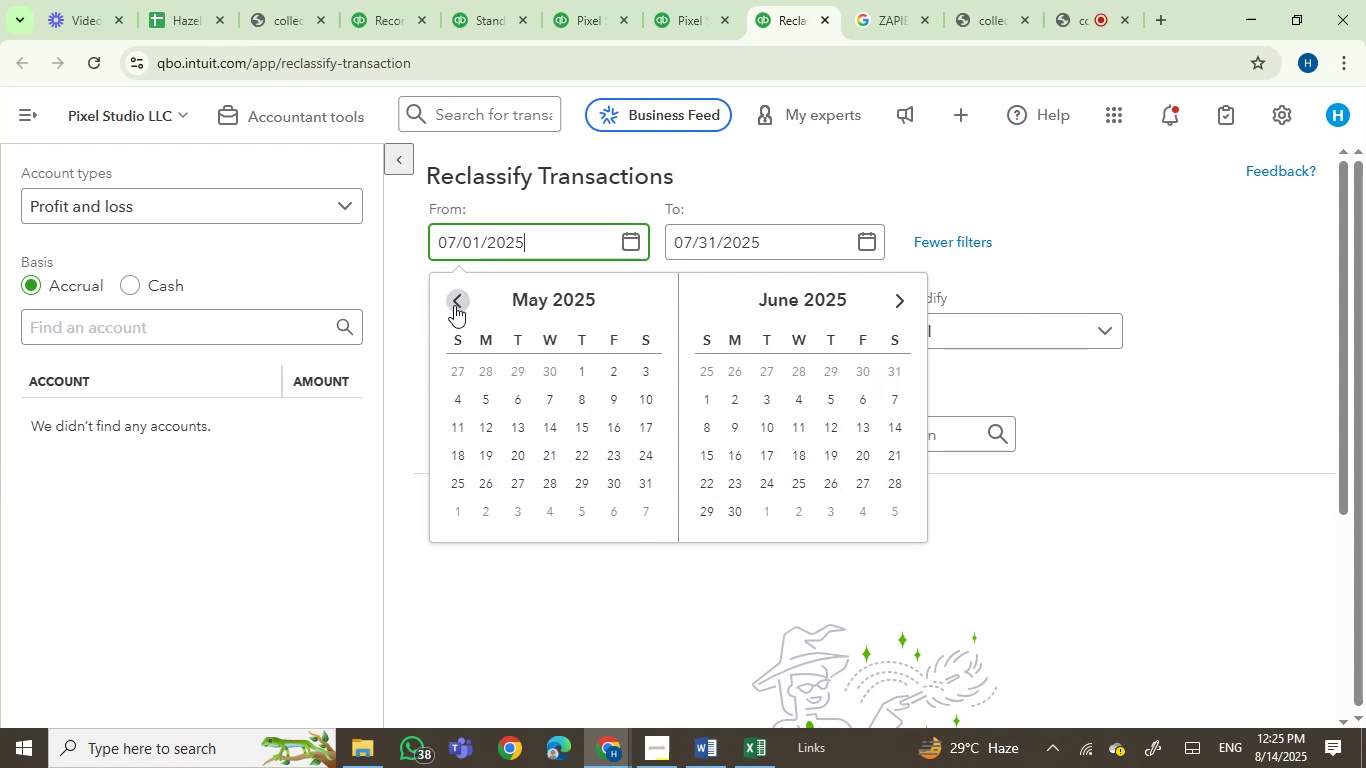 
triple_click([454, 305])
 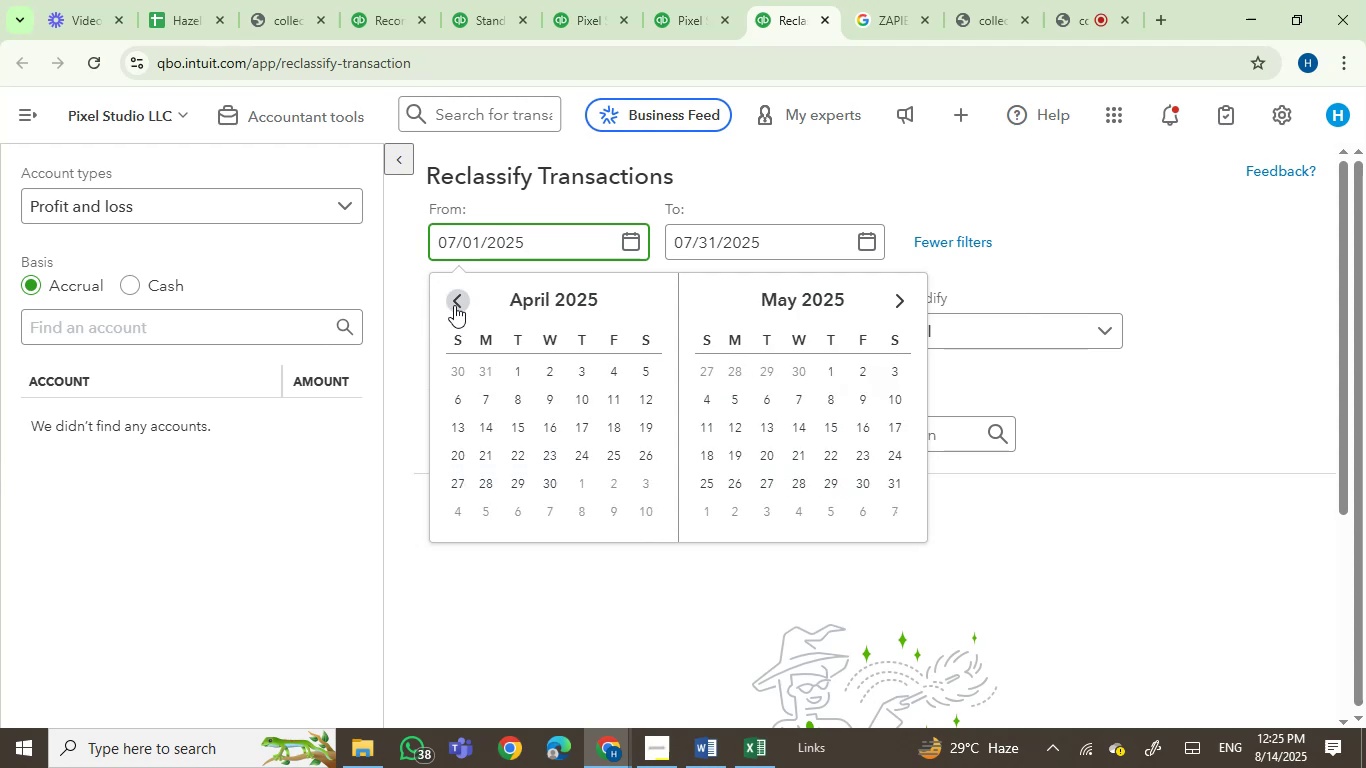 
triple_click([454, 305])
 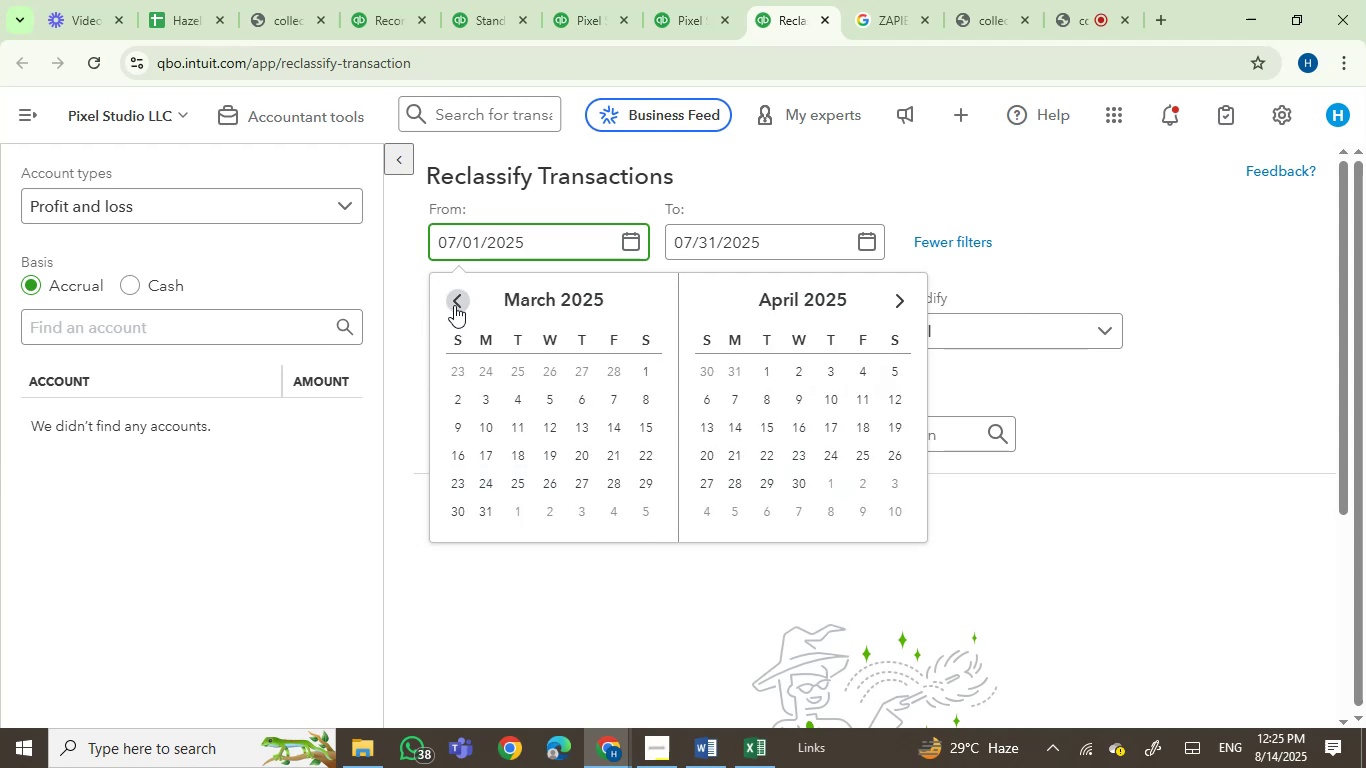 
triple_click([454, 305])
 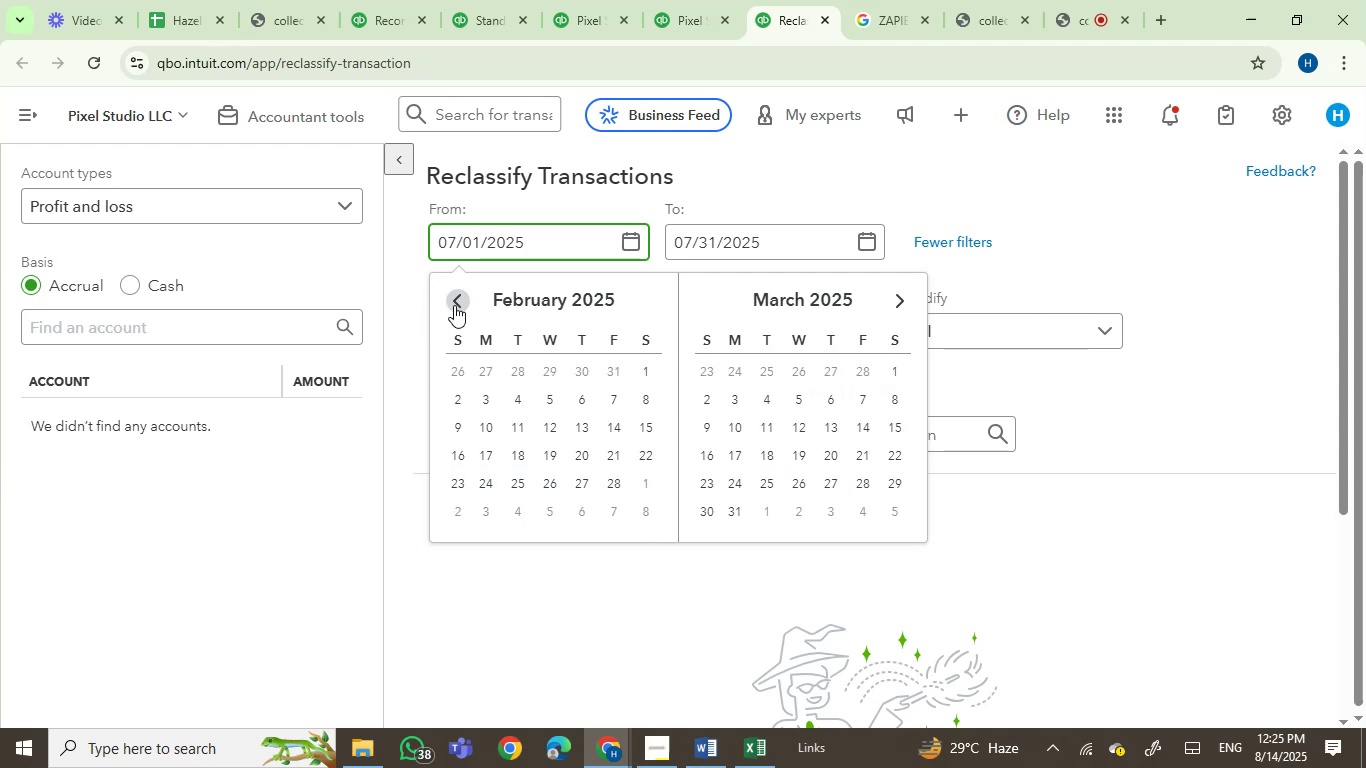 
triple_click([454, 305])
 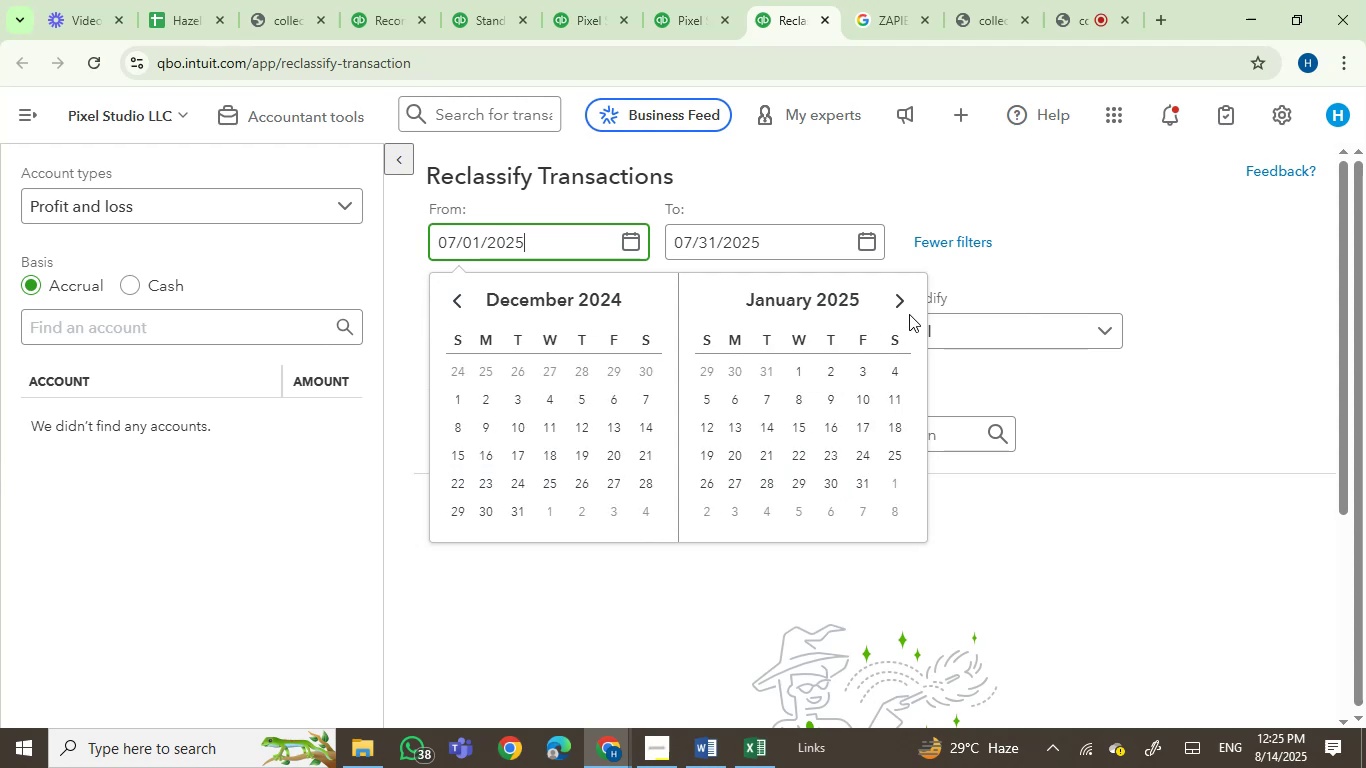 
left_click([908, 307])
 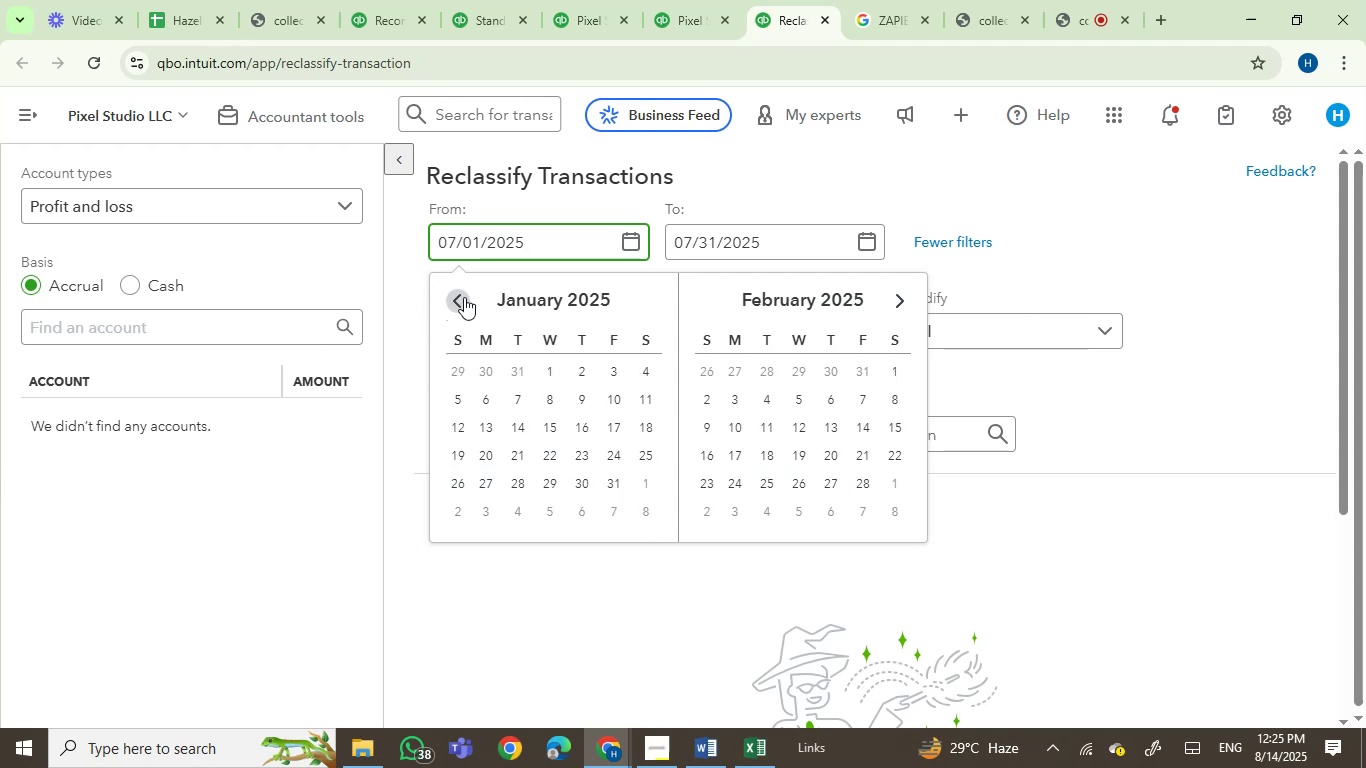 
double_click([464, 291])
 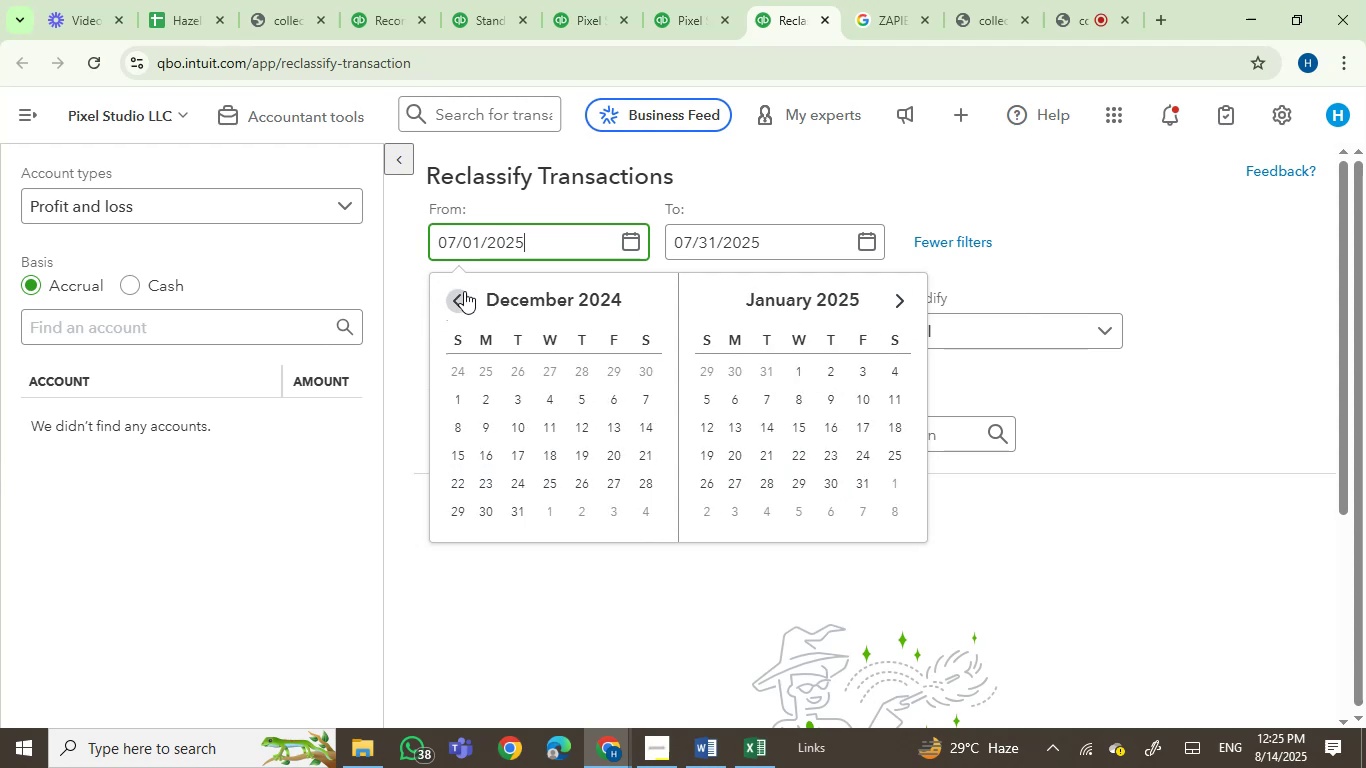 
triple_click([464, 291])
 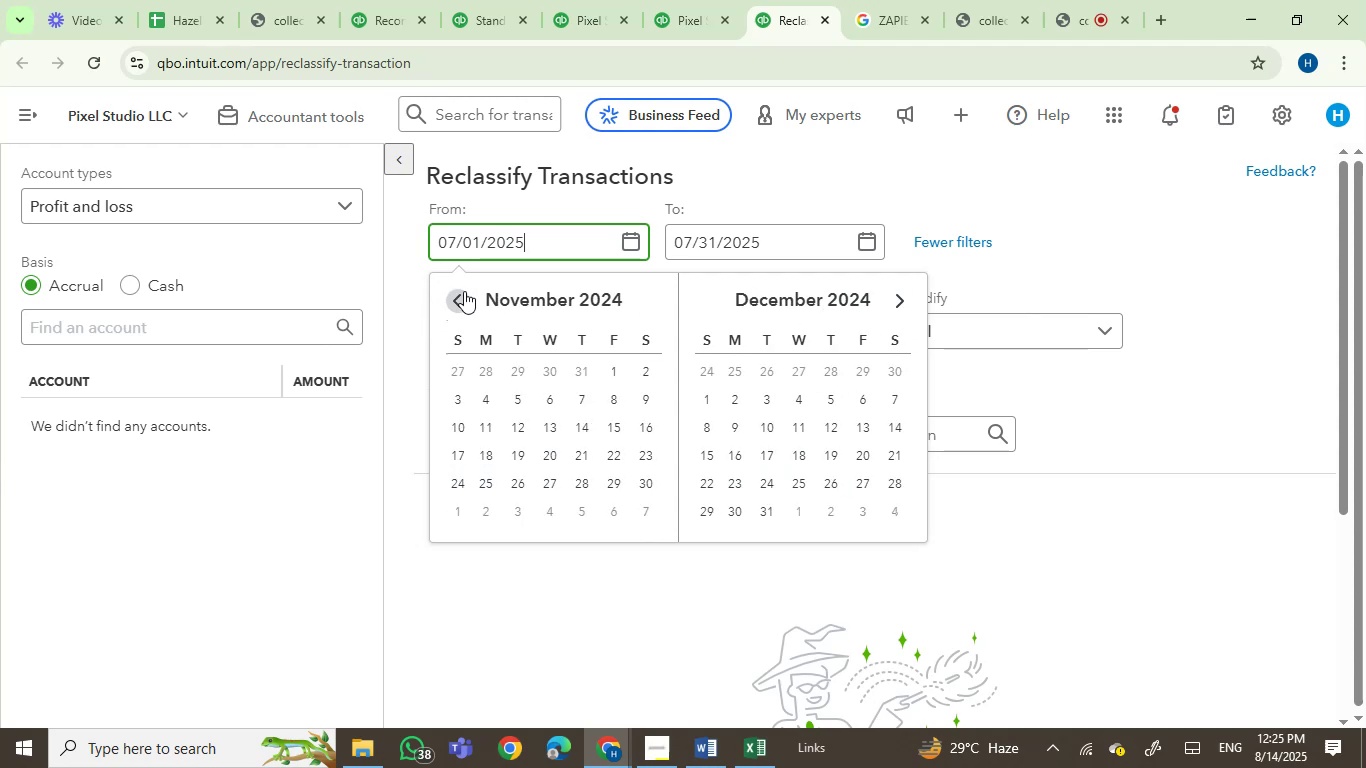 
triple_click([464, 291])
 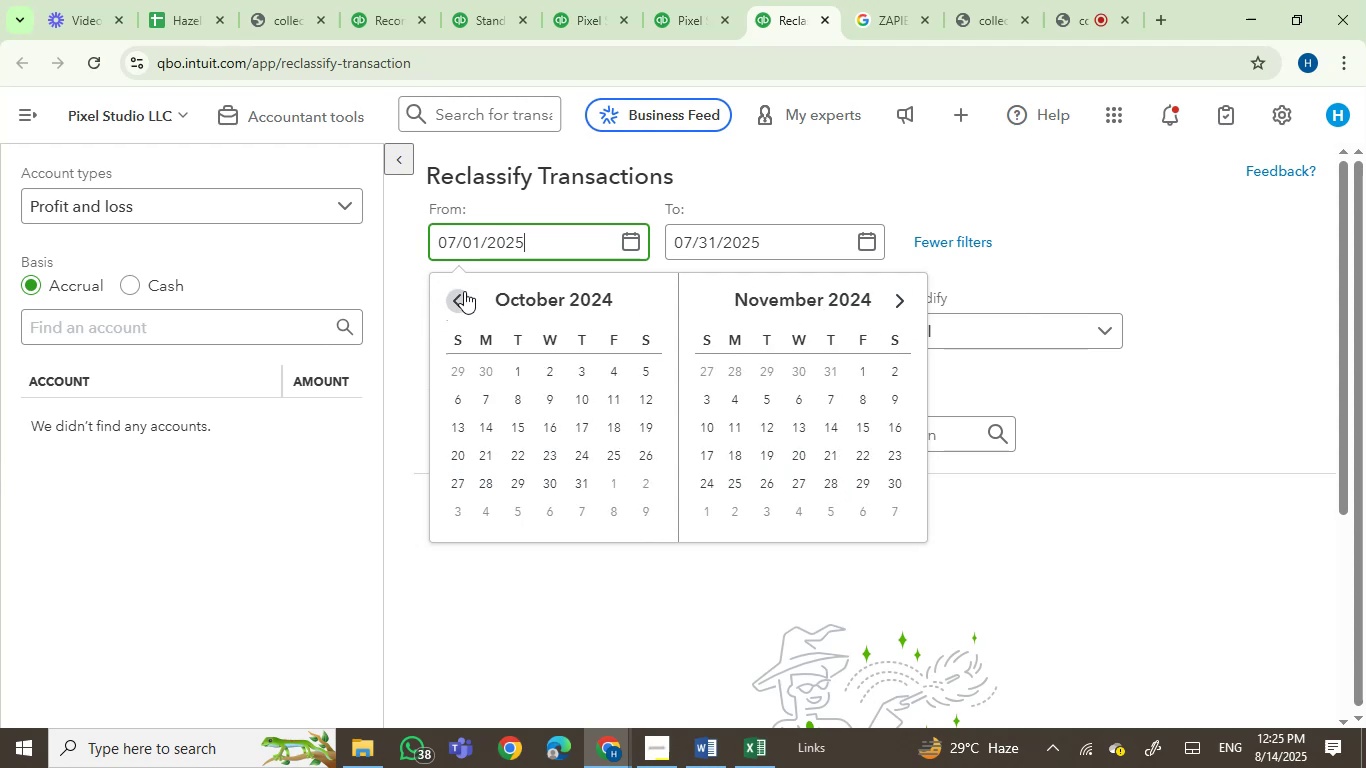 
triple_click([464, 291])
 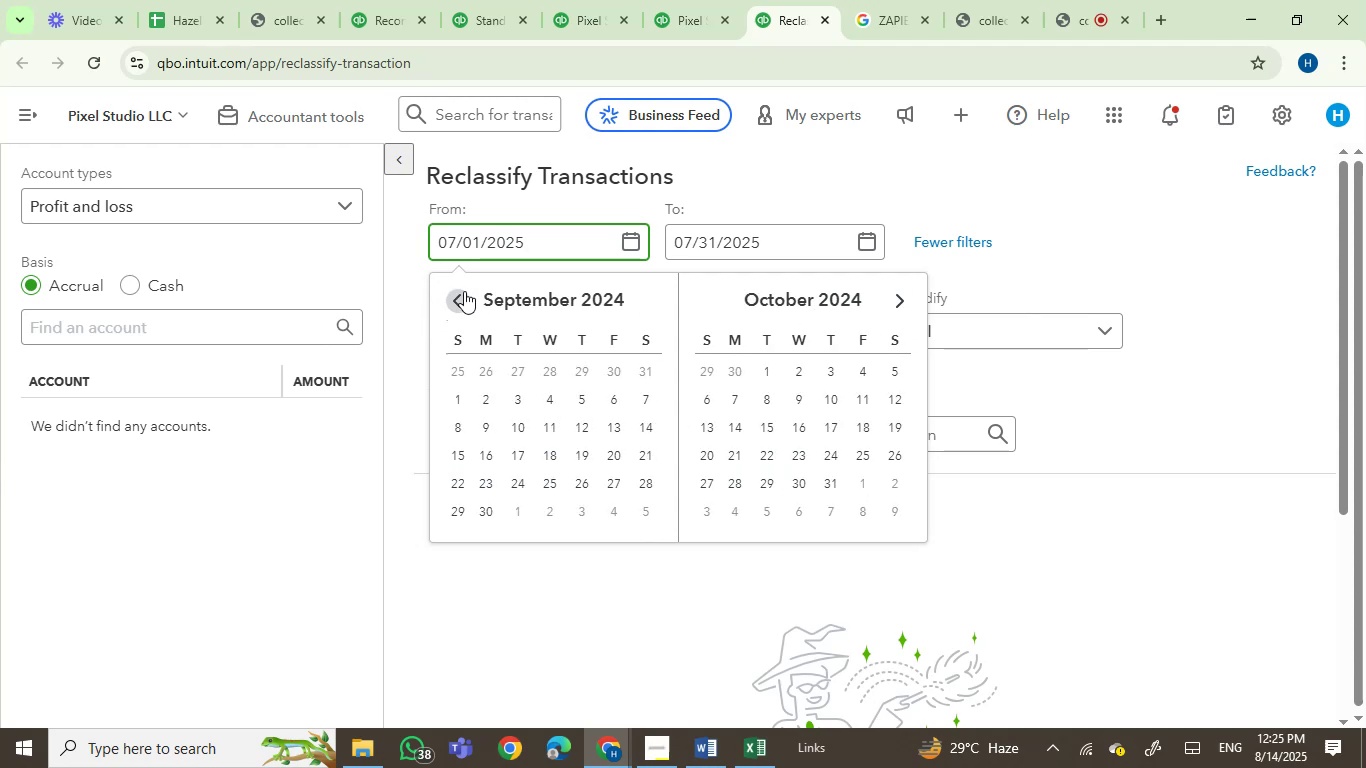 
triple_click([464, 291])
 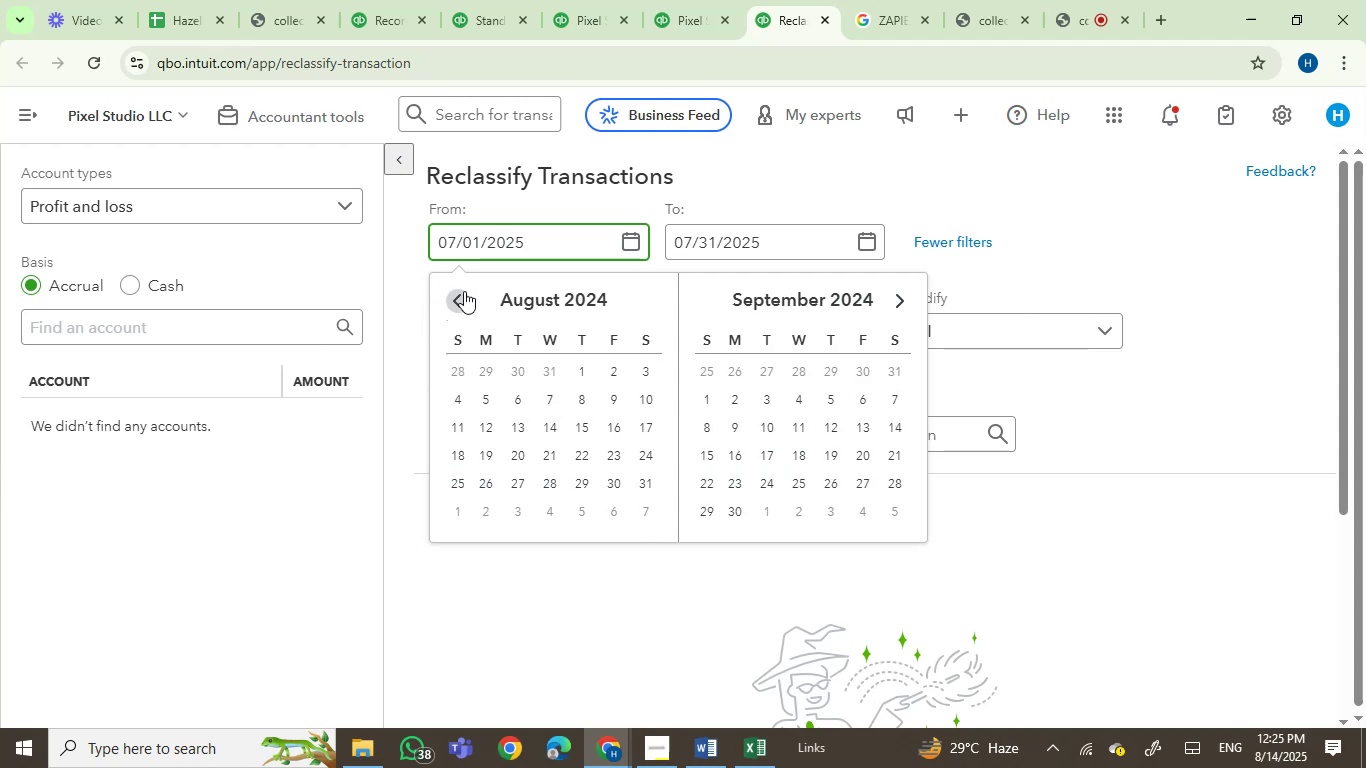 
triple_click([464, 291])
 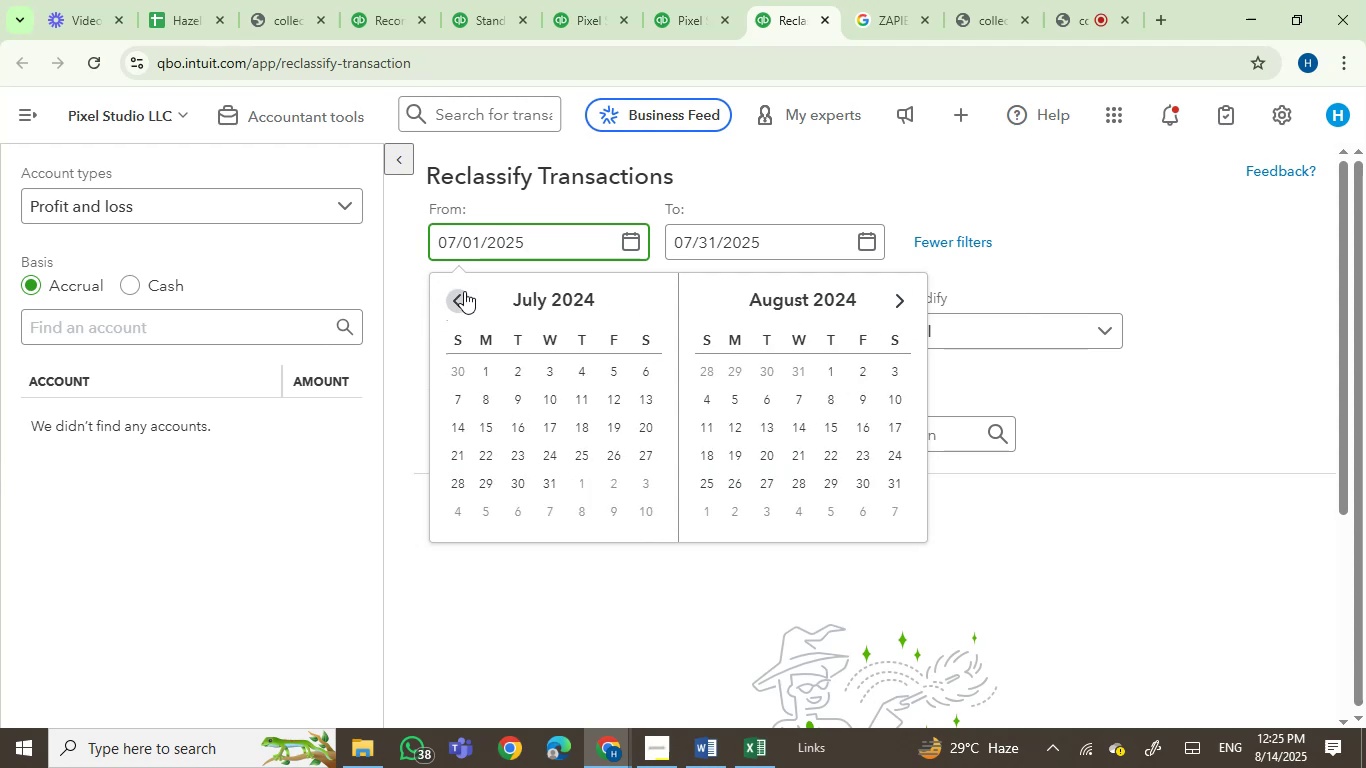 
triple_click([464, 291])
 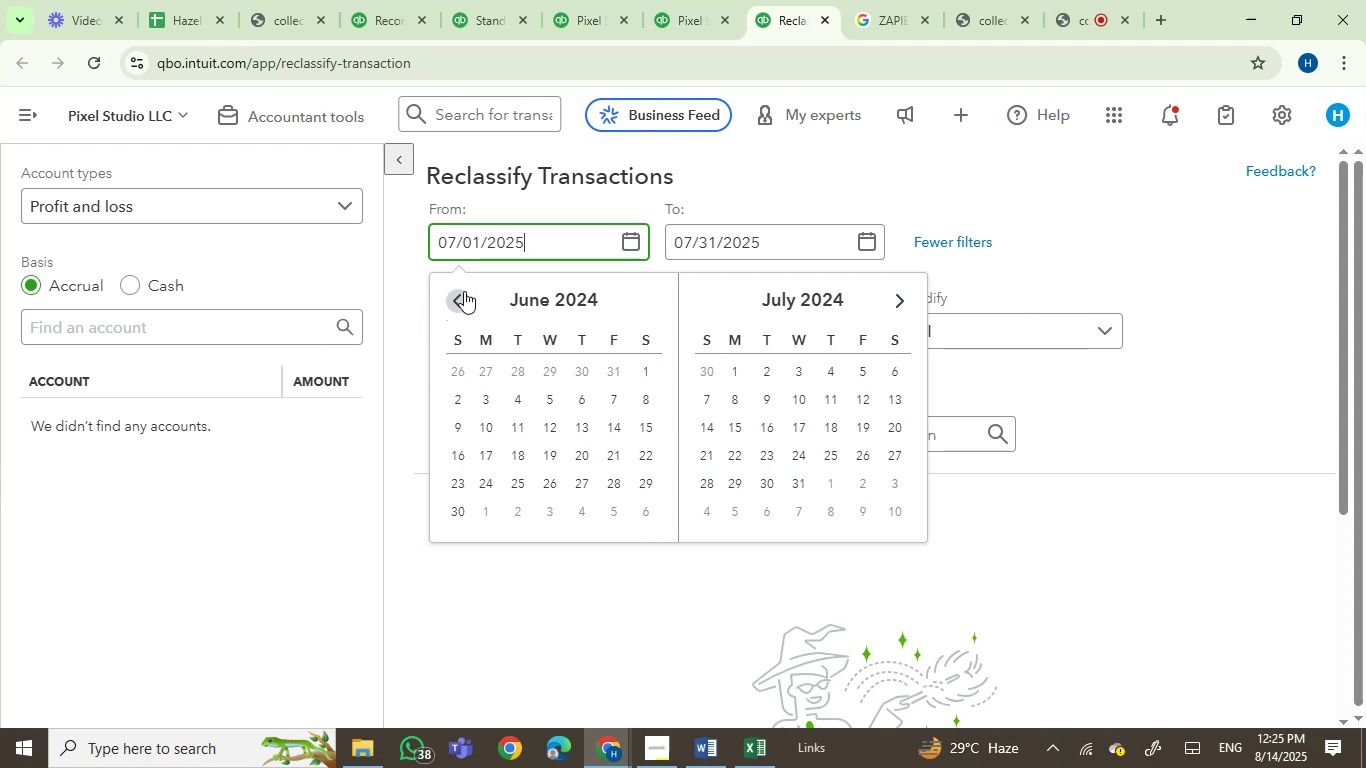 
triple_click([464, 291])
 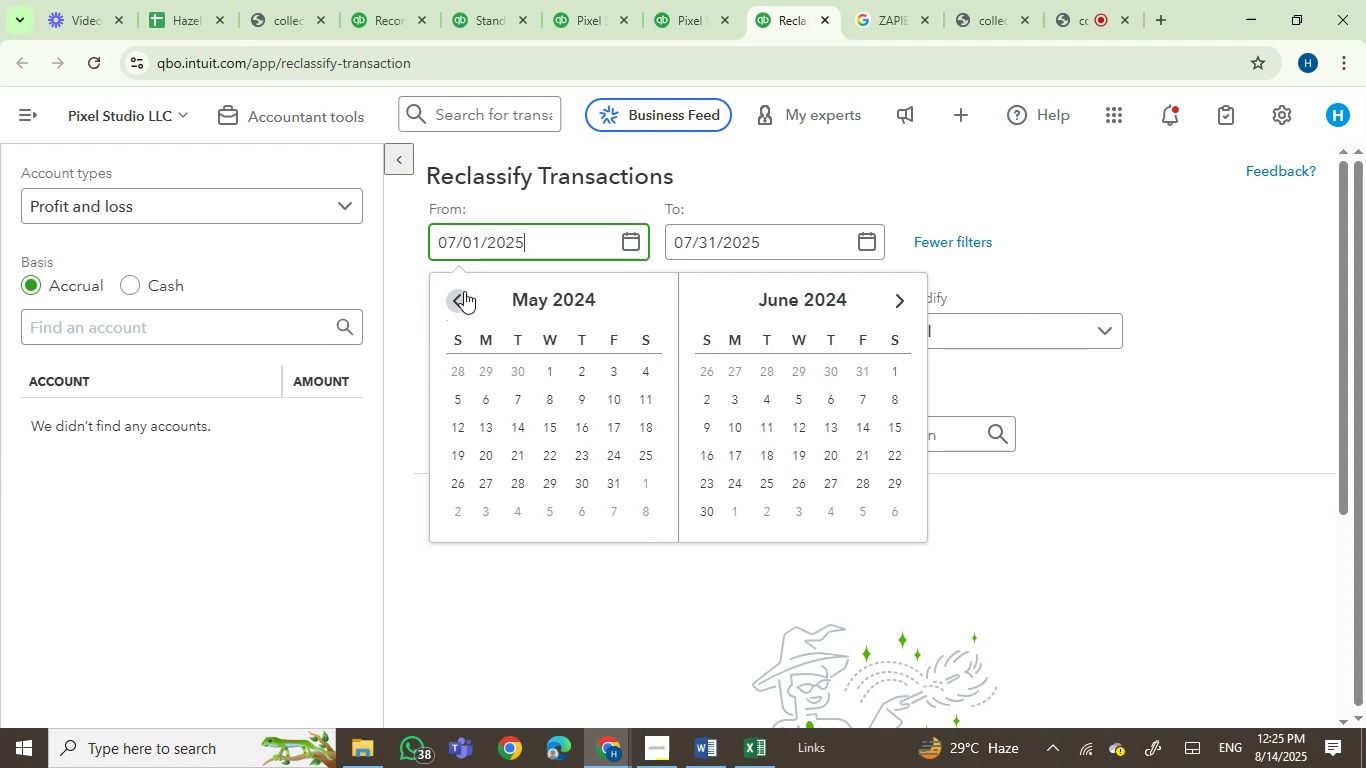 
triple_click([464, 291])
 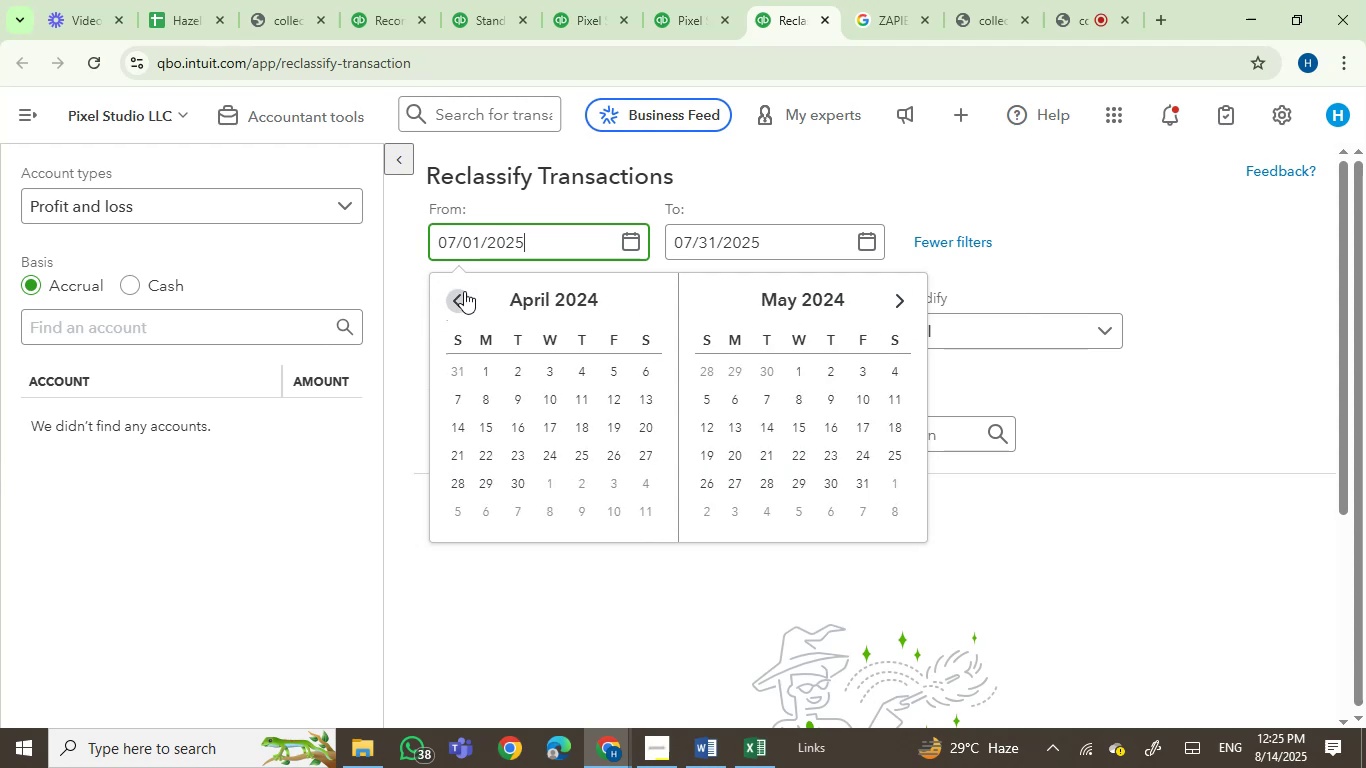 
triple_click([464, 291])
 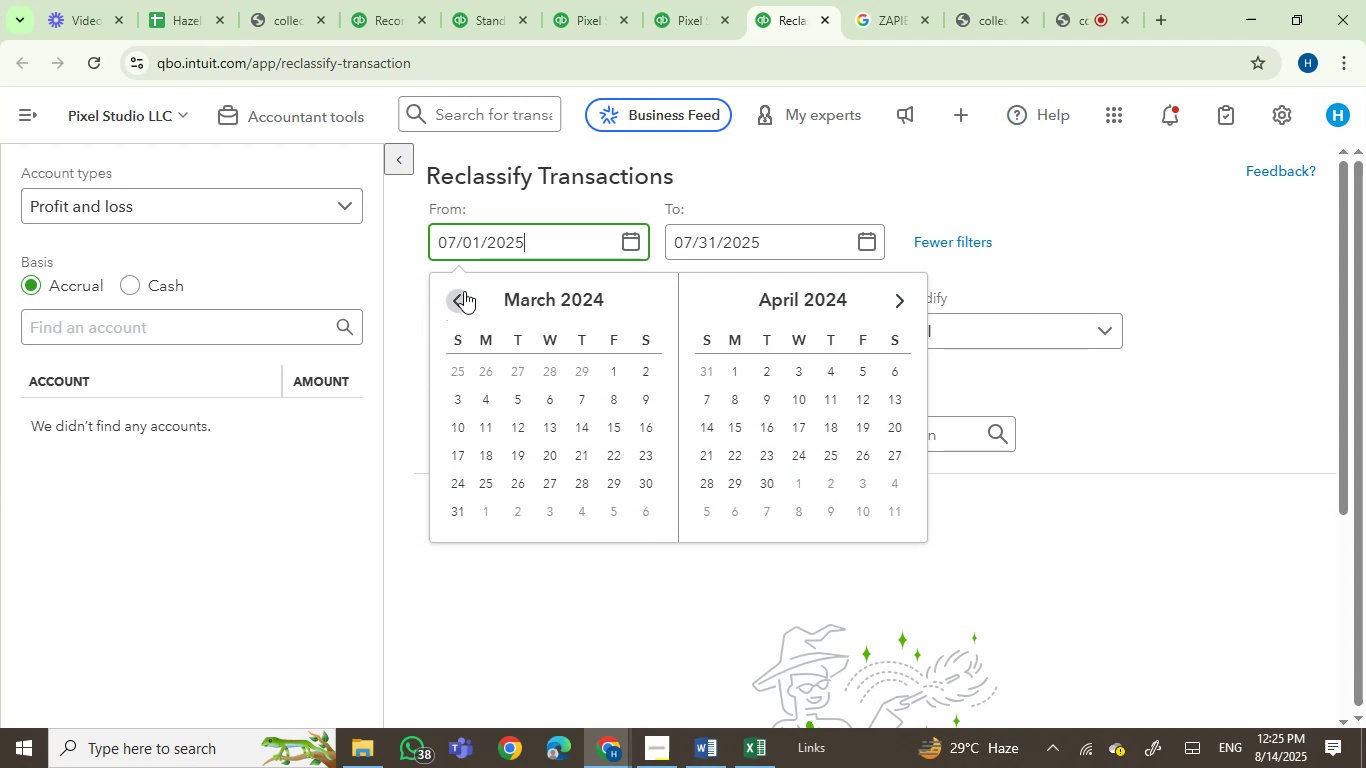 
triple_click([464, 291])
 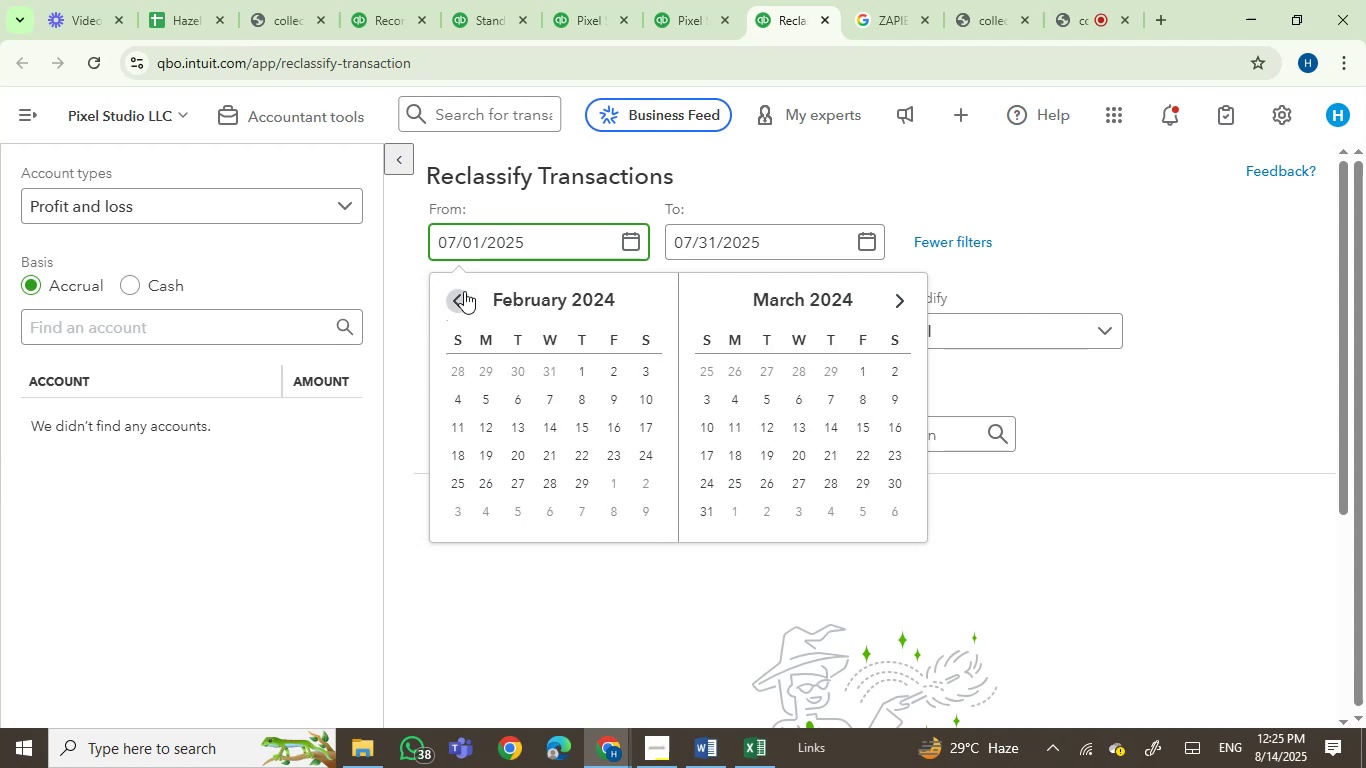 
triple_click([464, 291])
 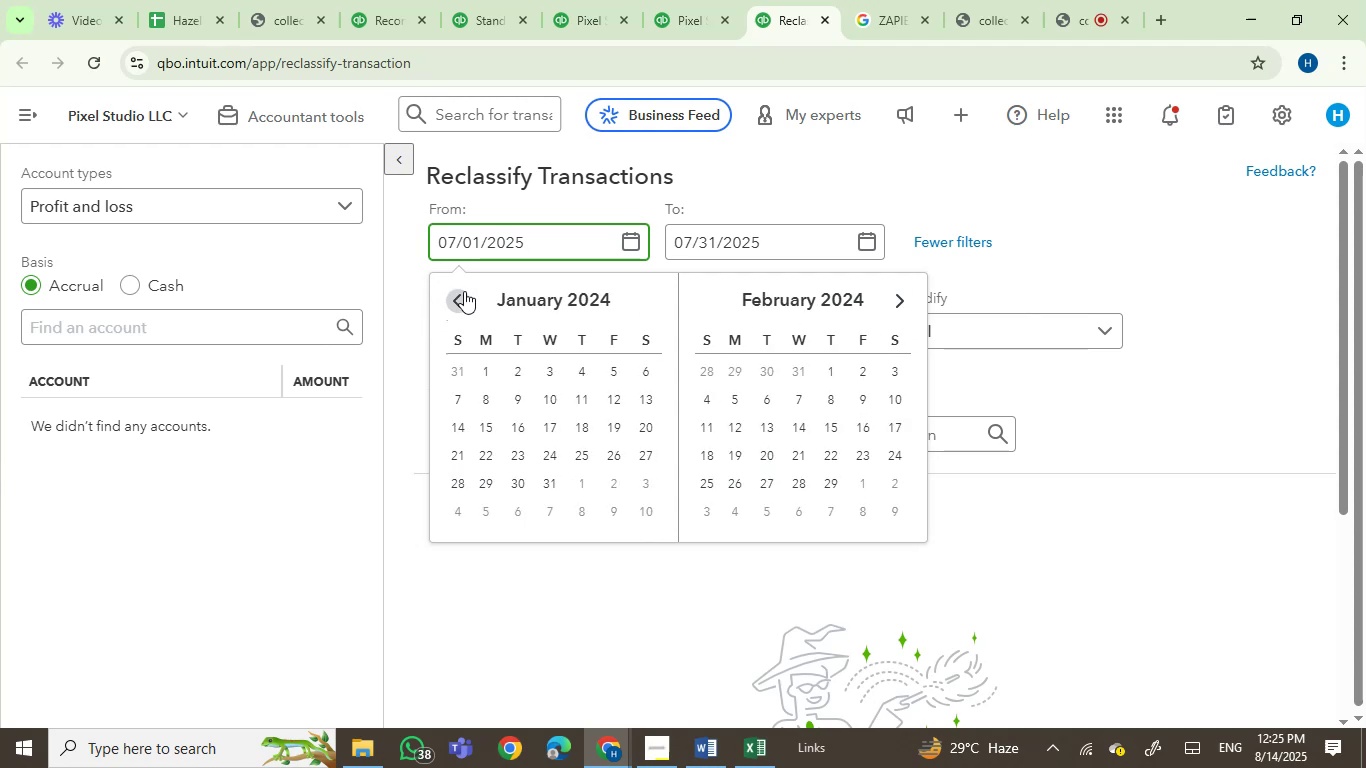 
triple_click([464, 291])
 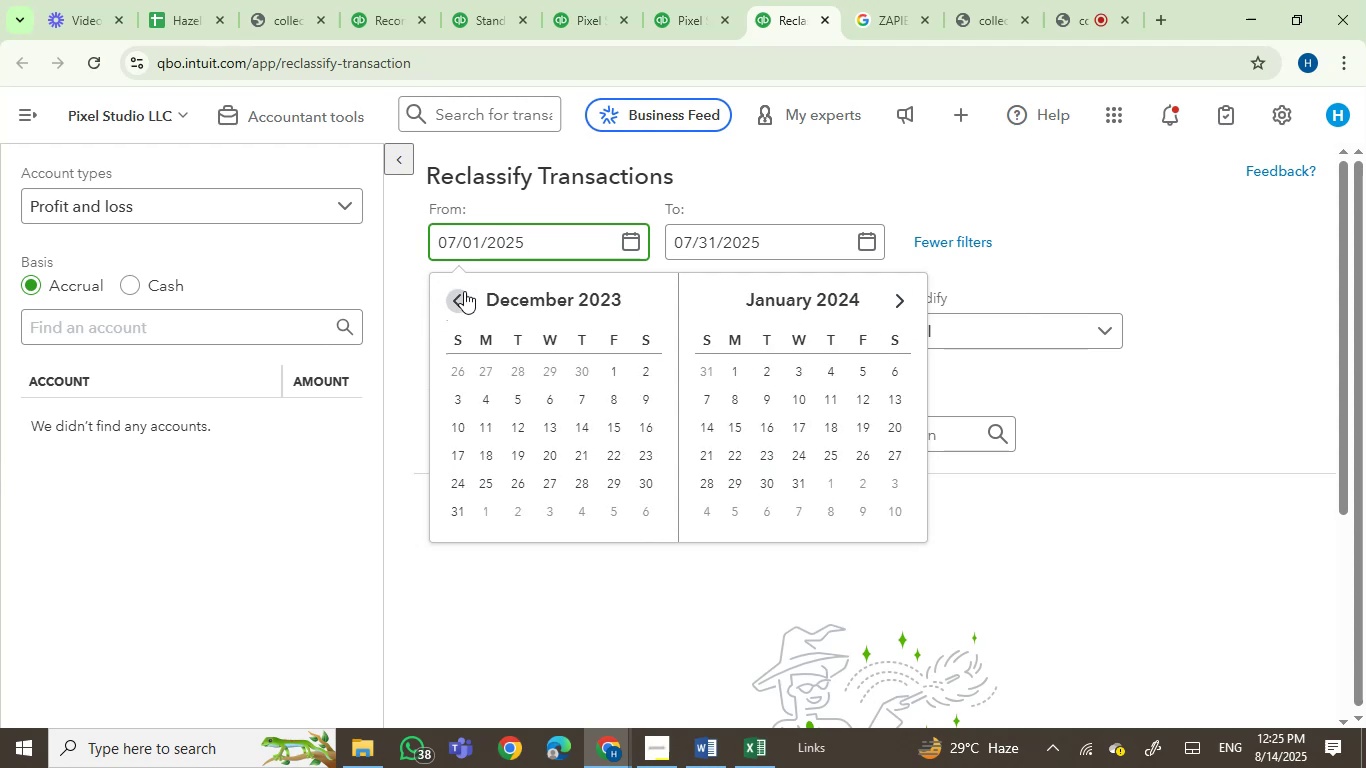 
triple_click([464, 291])
 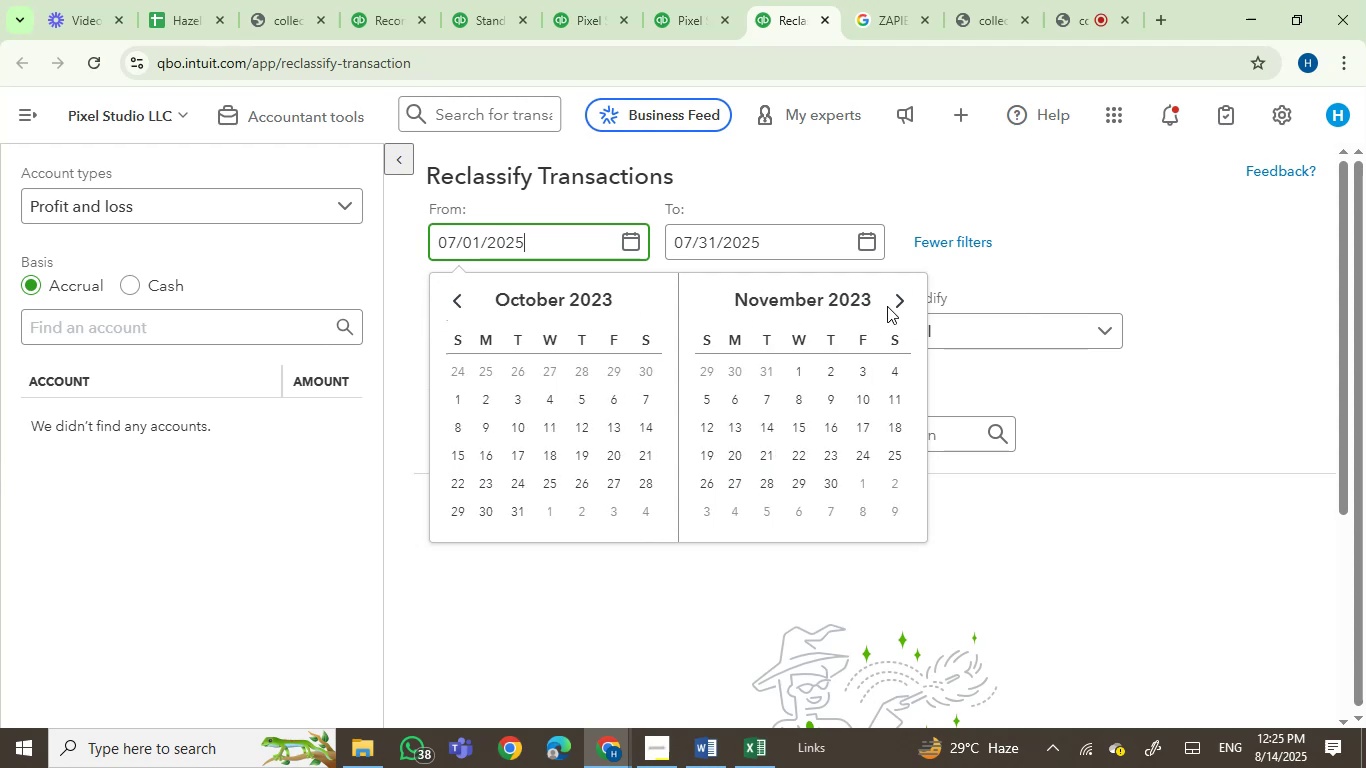 
double_click([904, 305])
 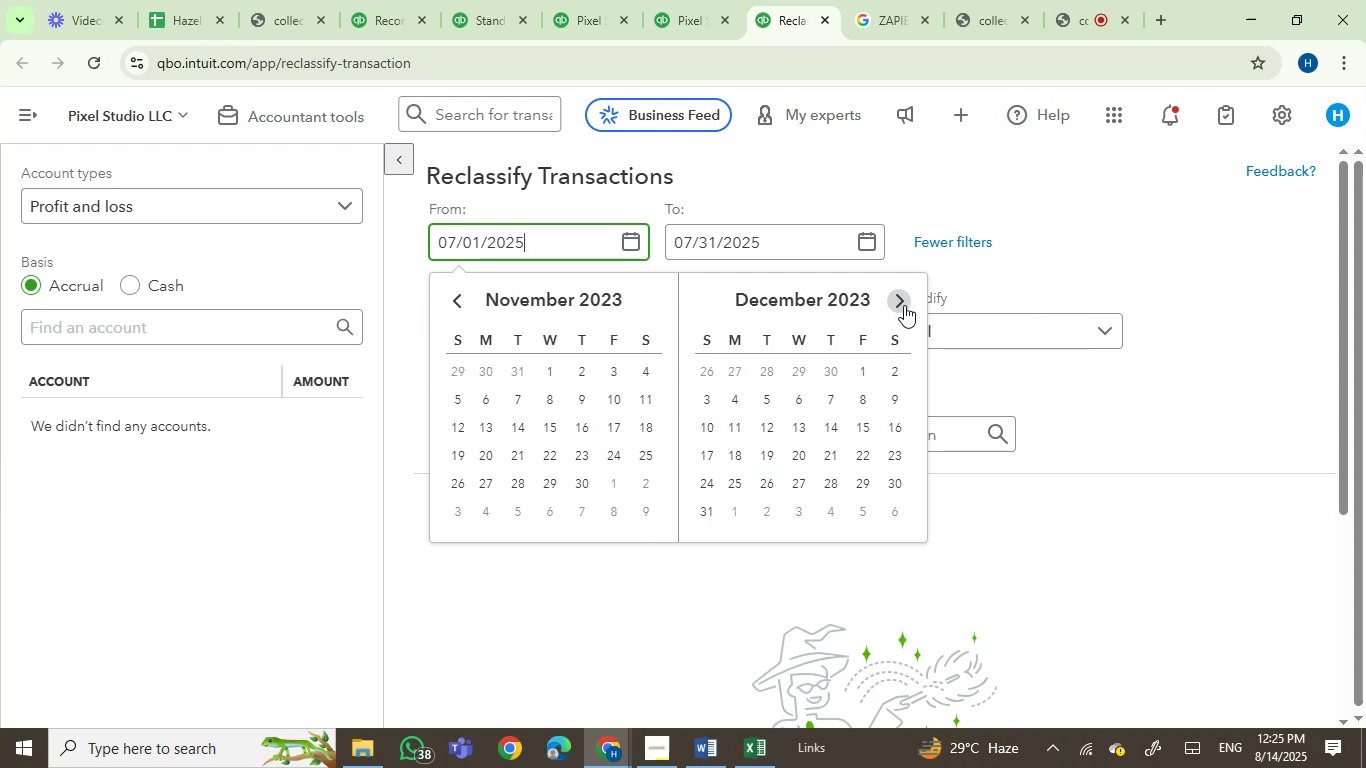 
triple_click([904, 305])
 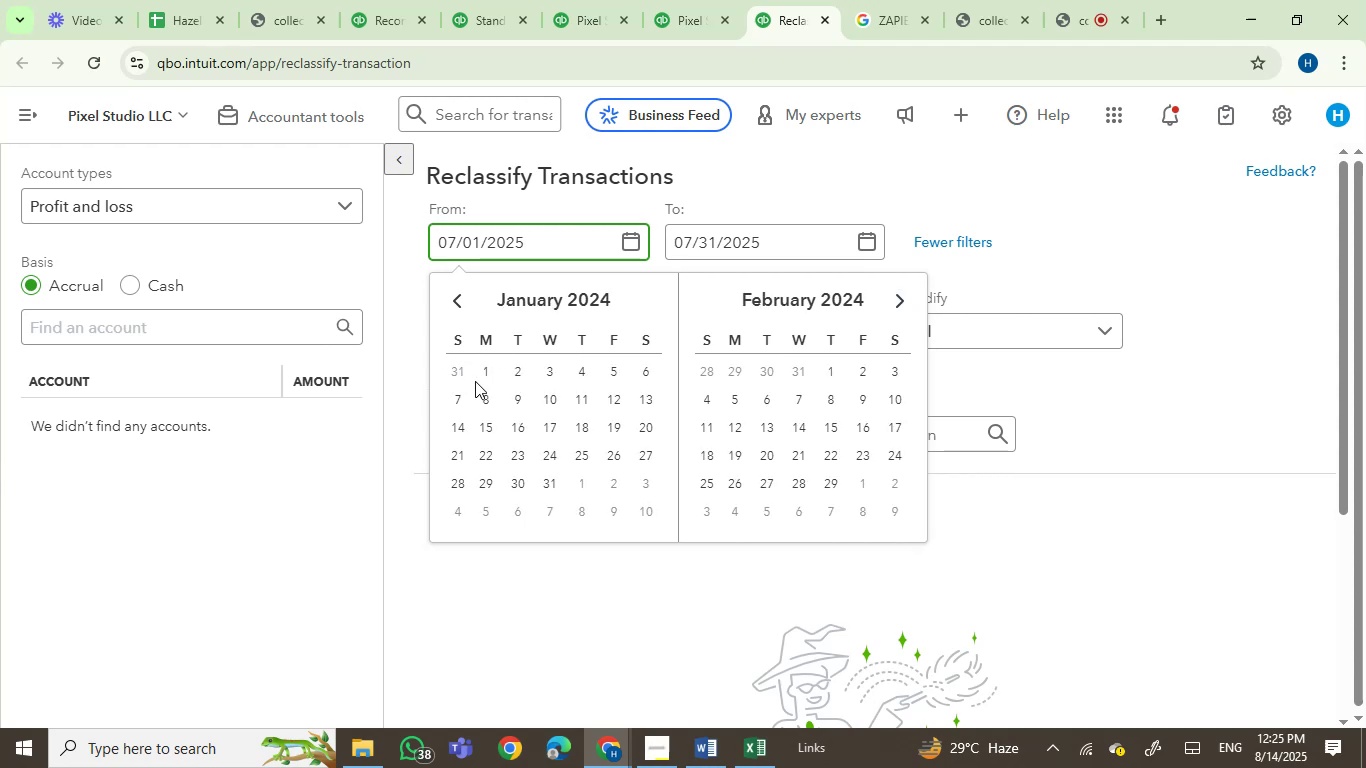 
left_click([488, 369])
 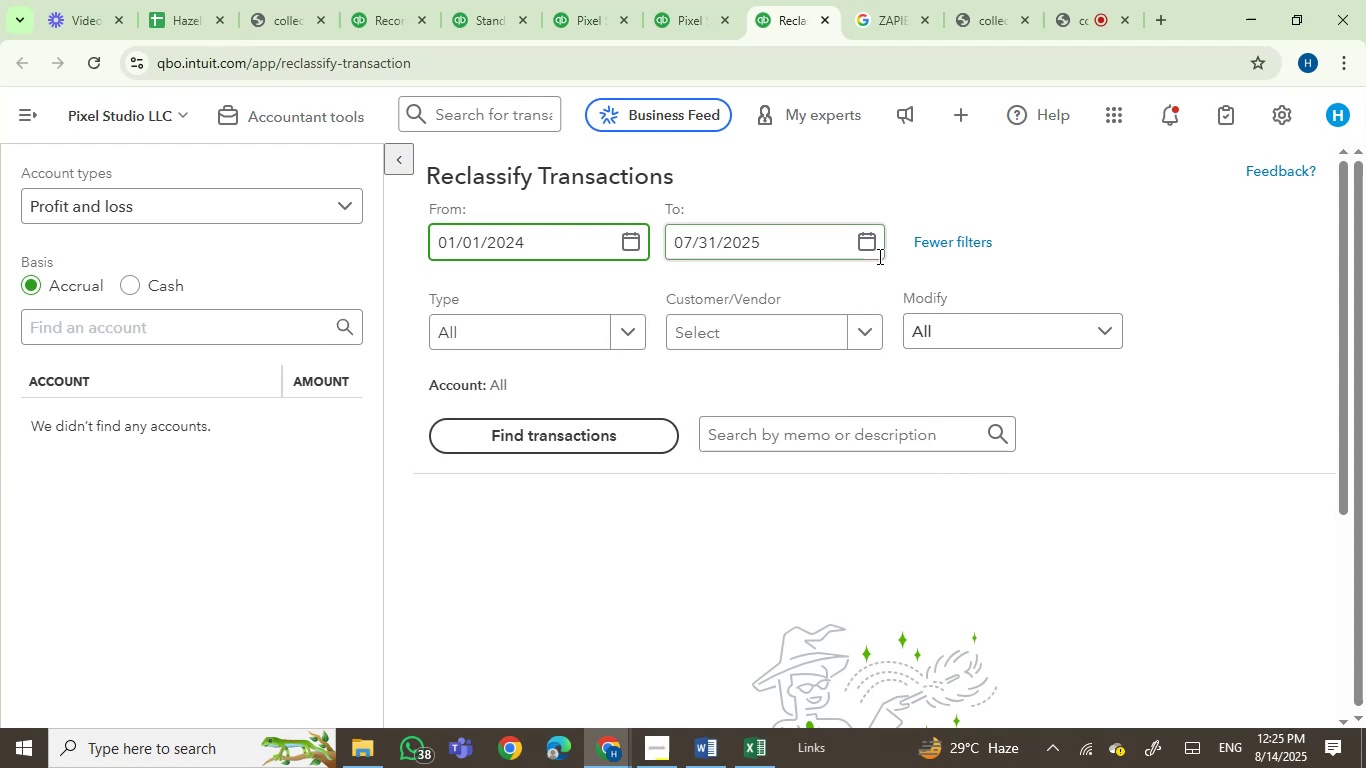 
left_click([869, 248])
 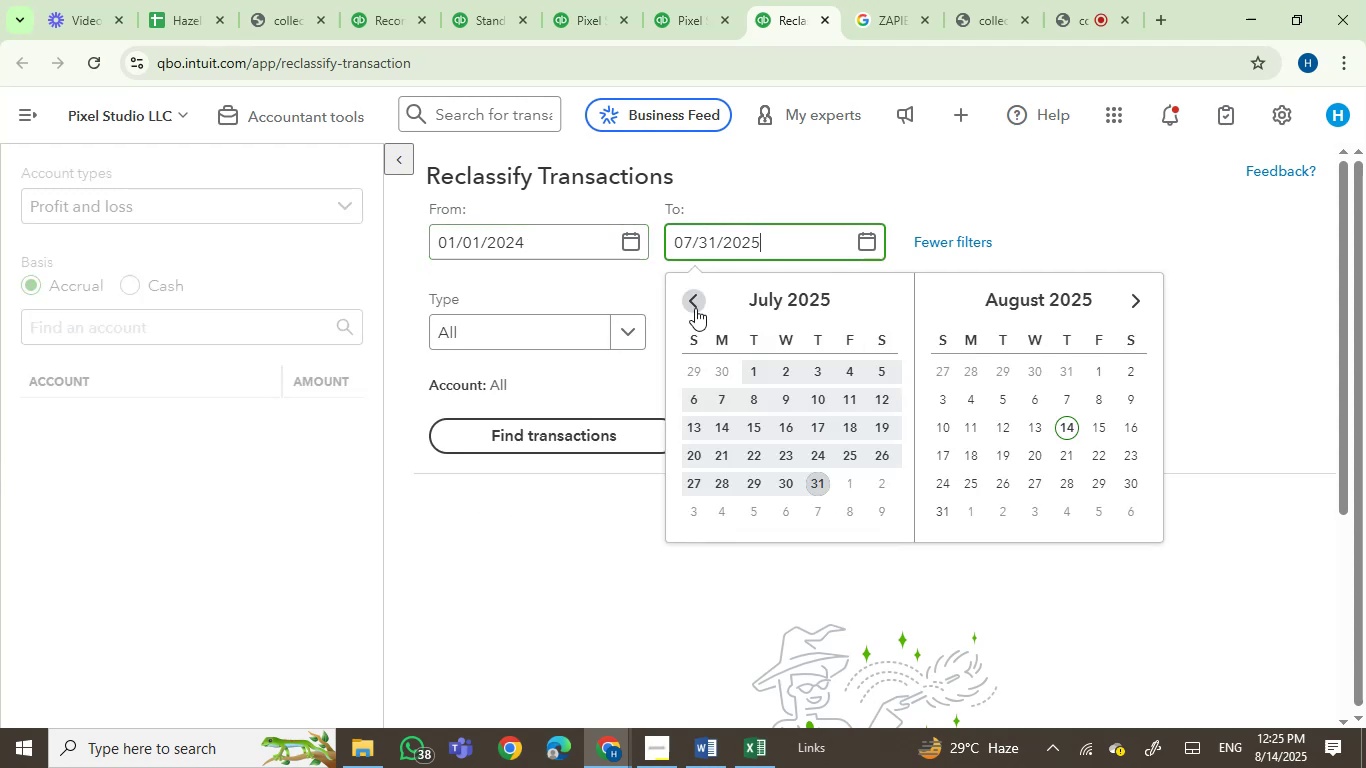 
double_click([693, 301])
 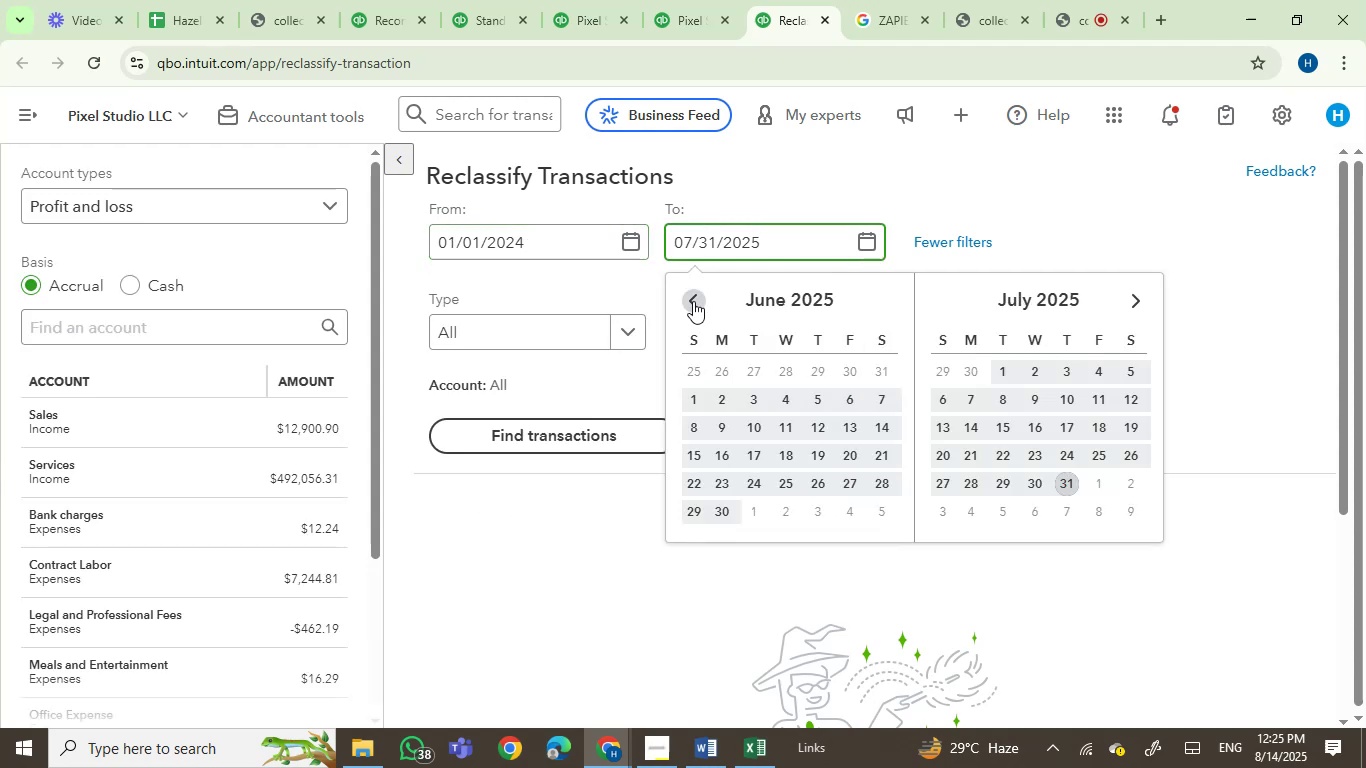 
triple_click([693, 301])
 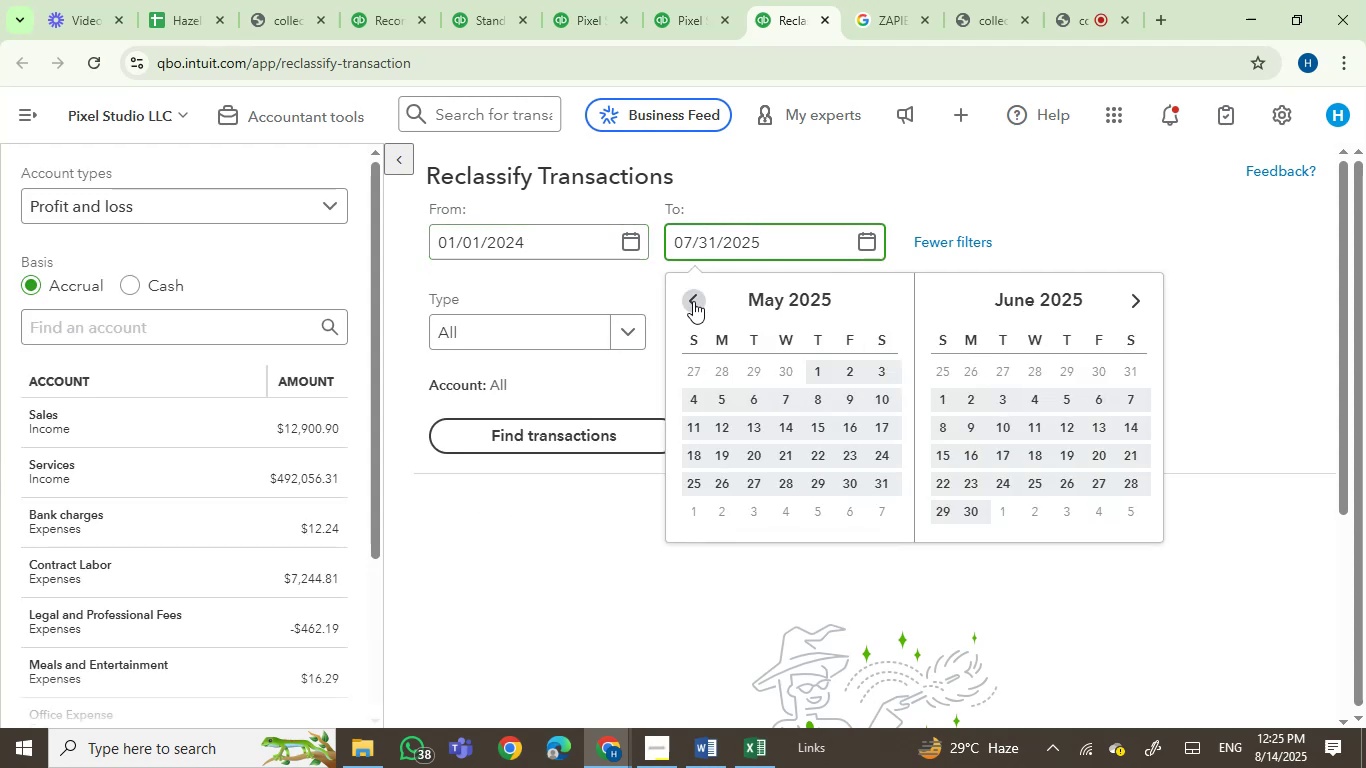 
triple_click([693, 301])
 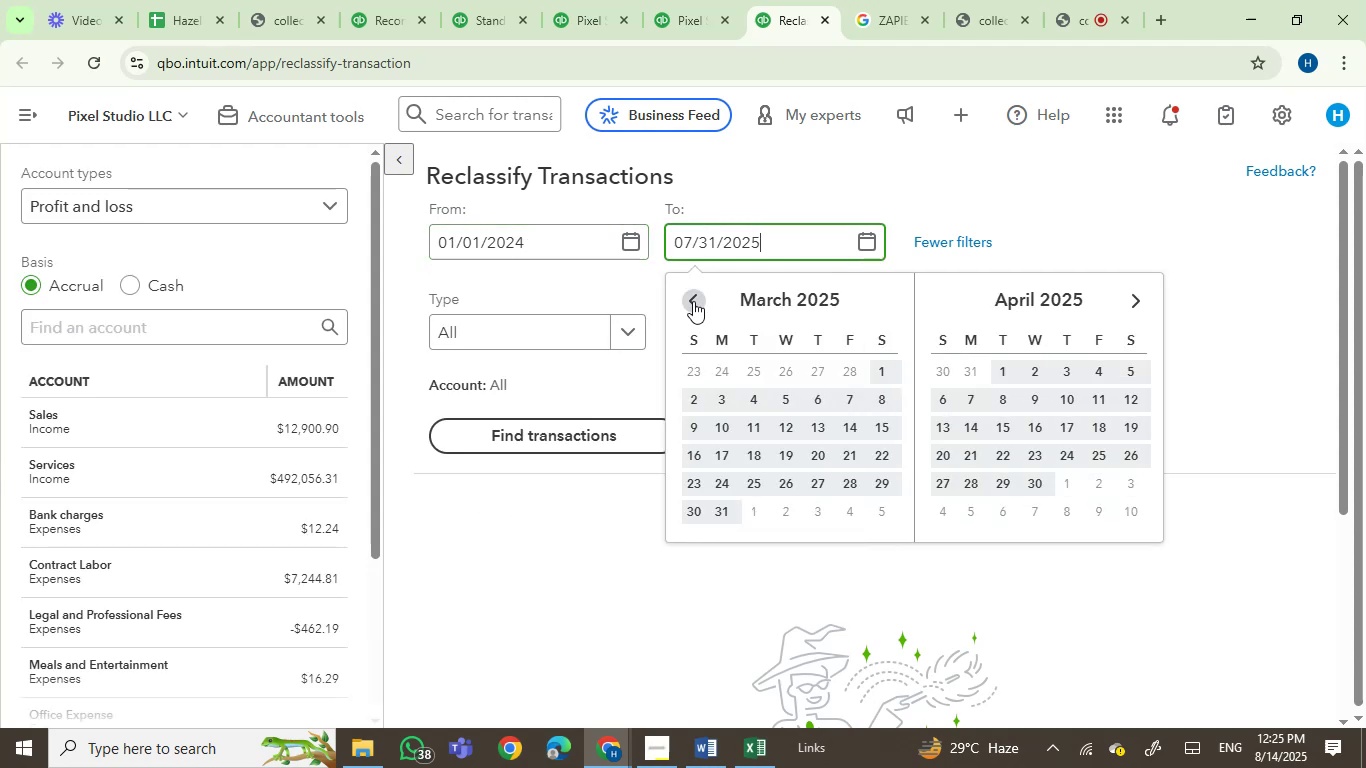 
triple_click([693, 301])
 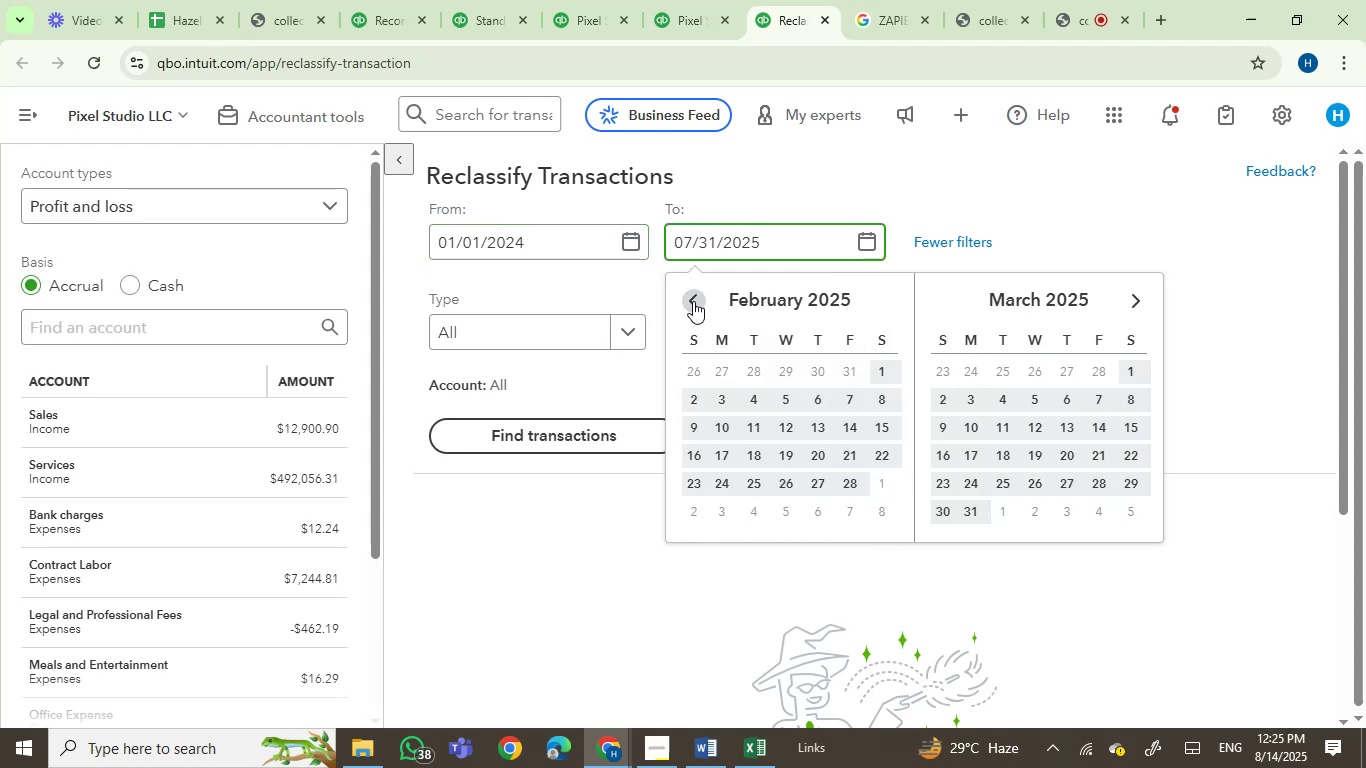 
double_click([693, 301])
 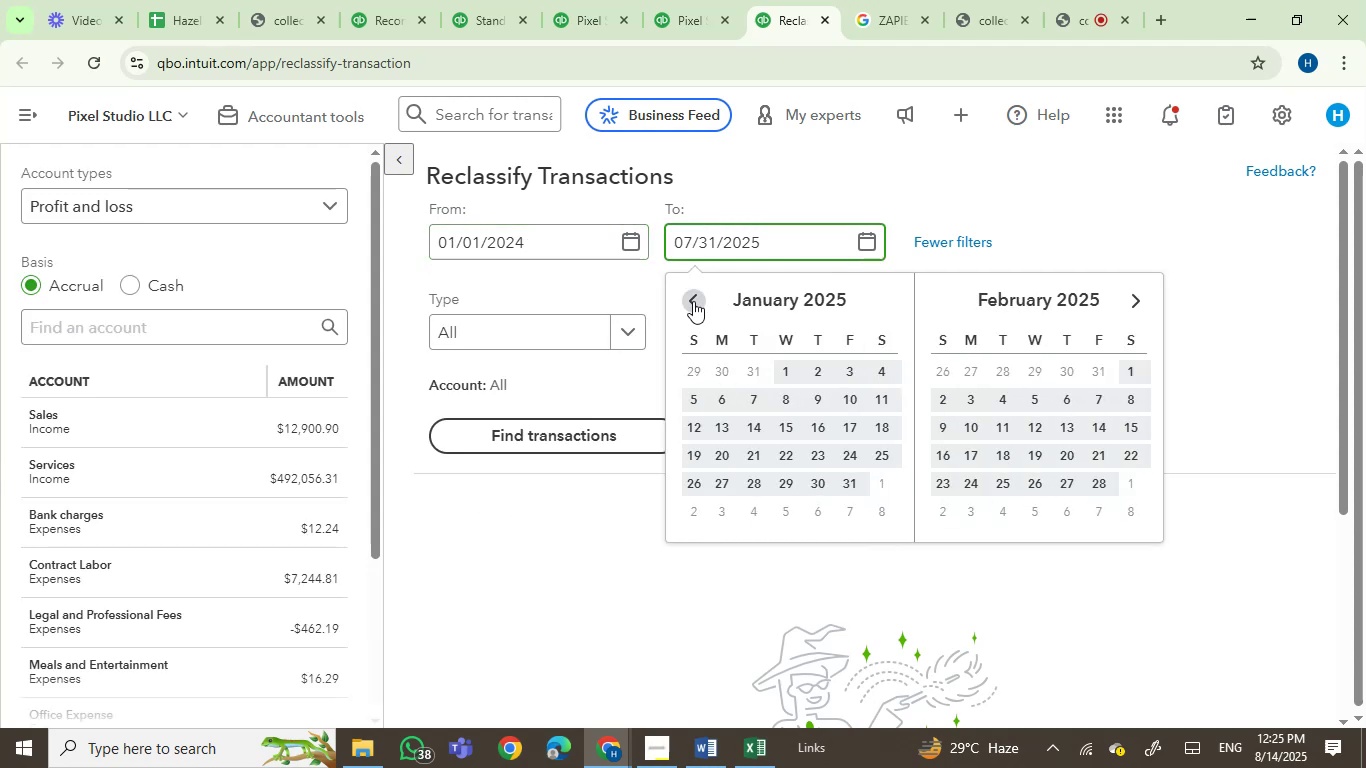 
triple_click([693, 301])
 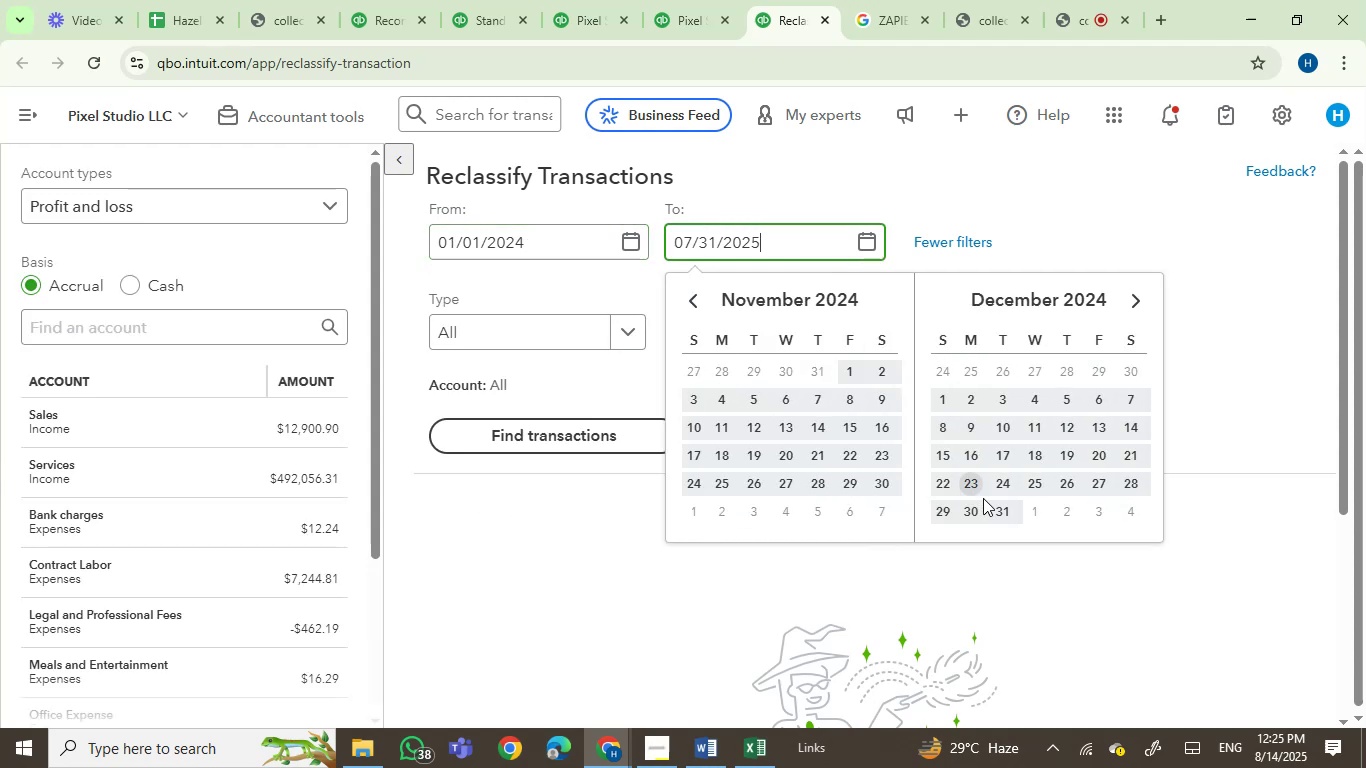 
left_click([999, 507])
 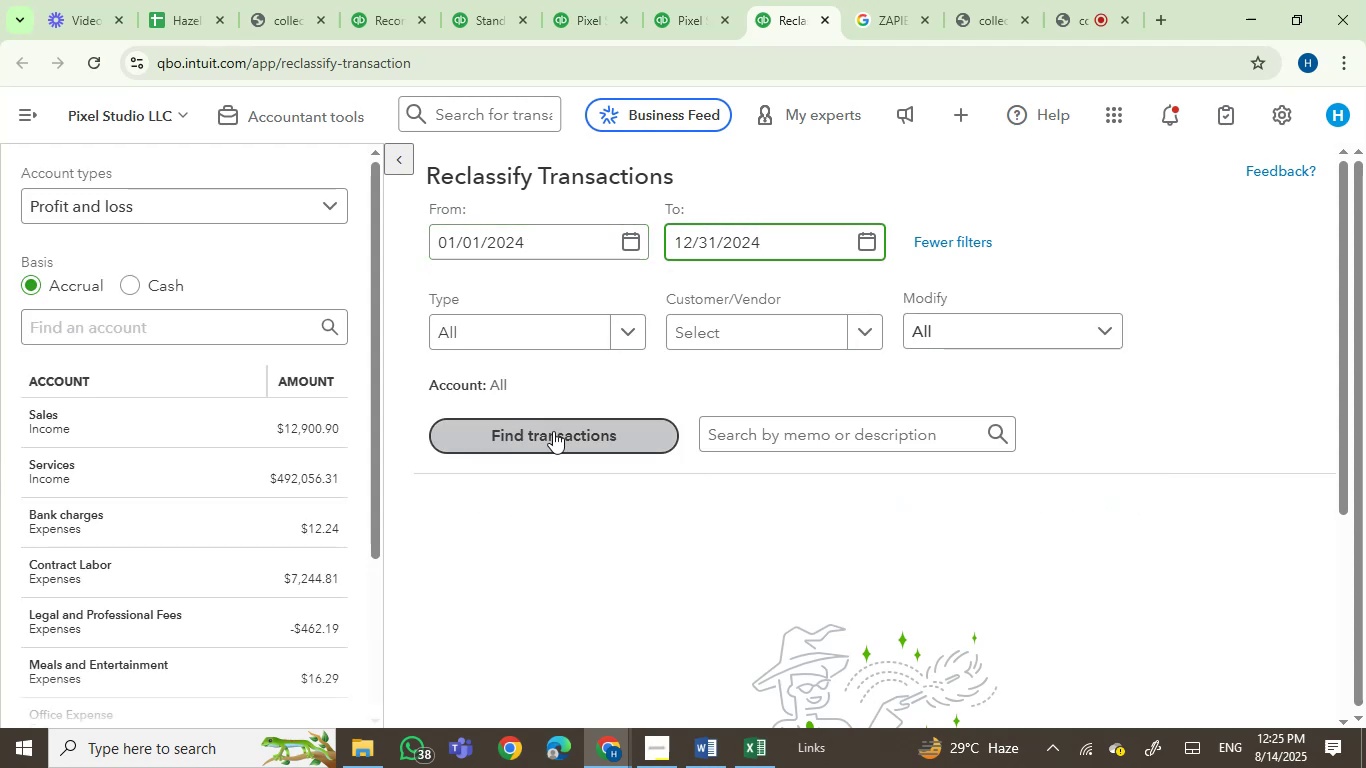 
left_click([553, 431])
 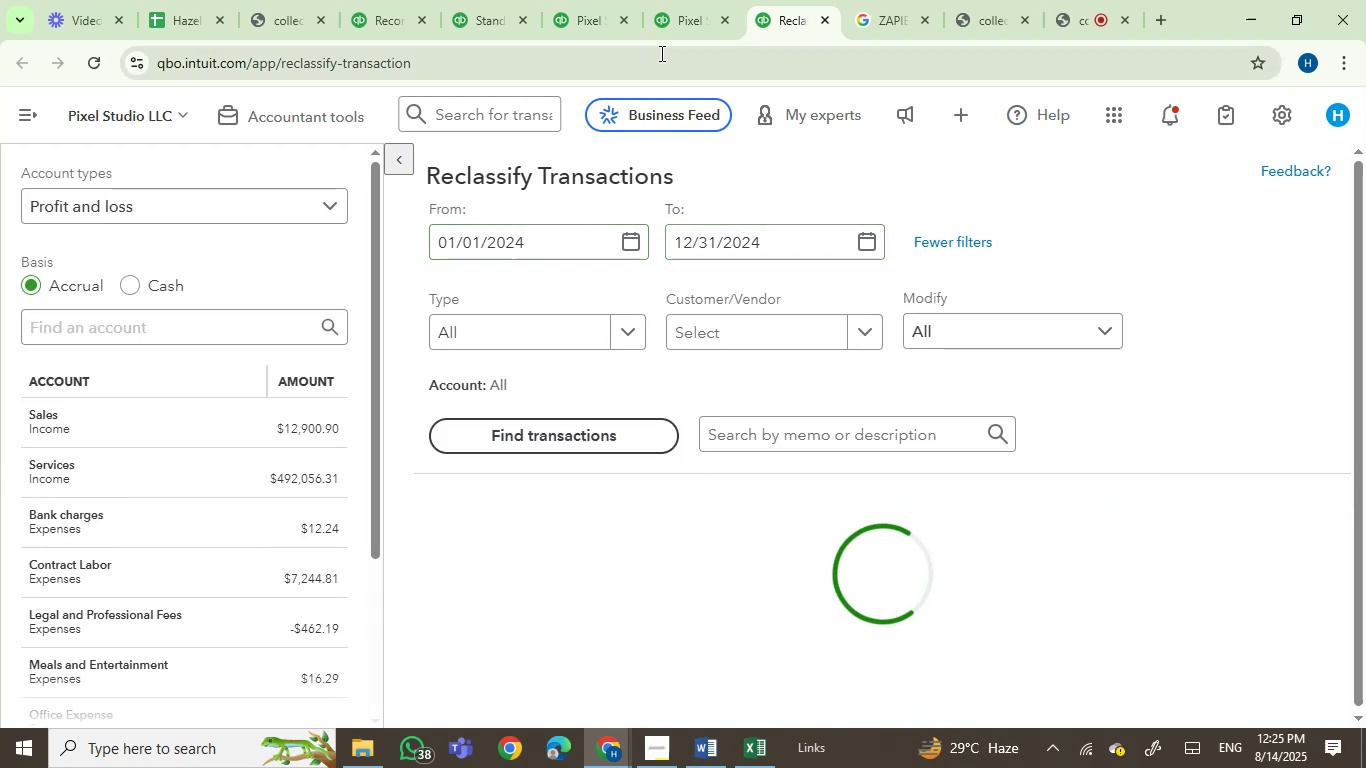 
left_click([673, 20])
 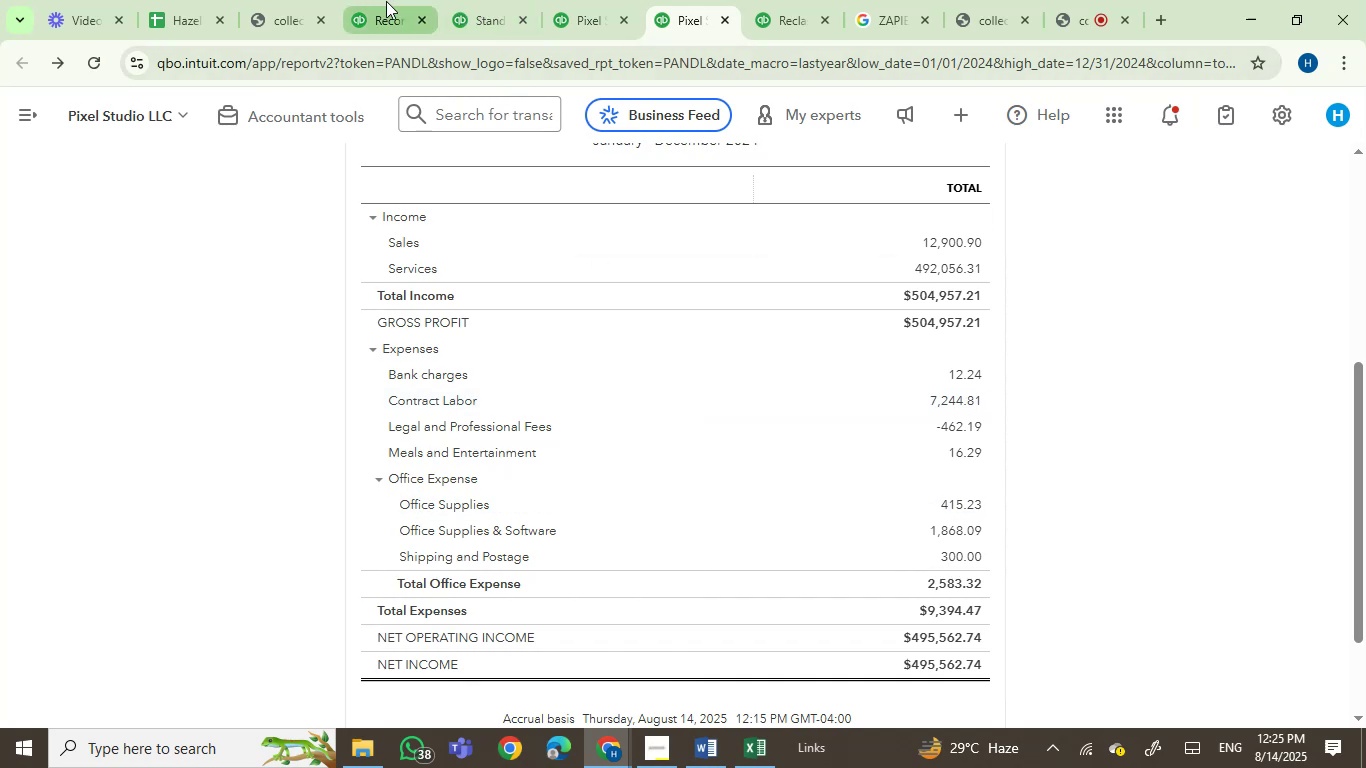 
left_click([388, 21])
 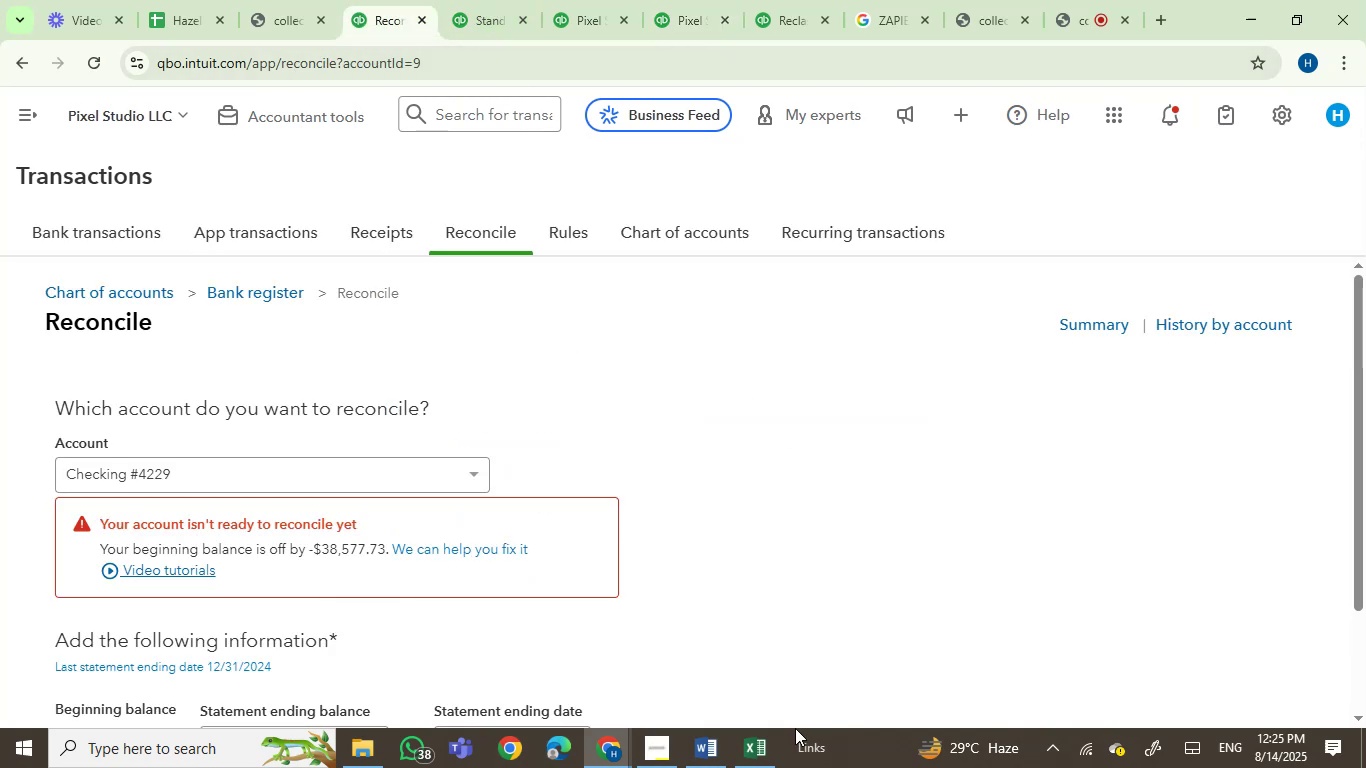 
left_click([748, 753])
 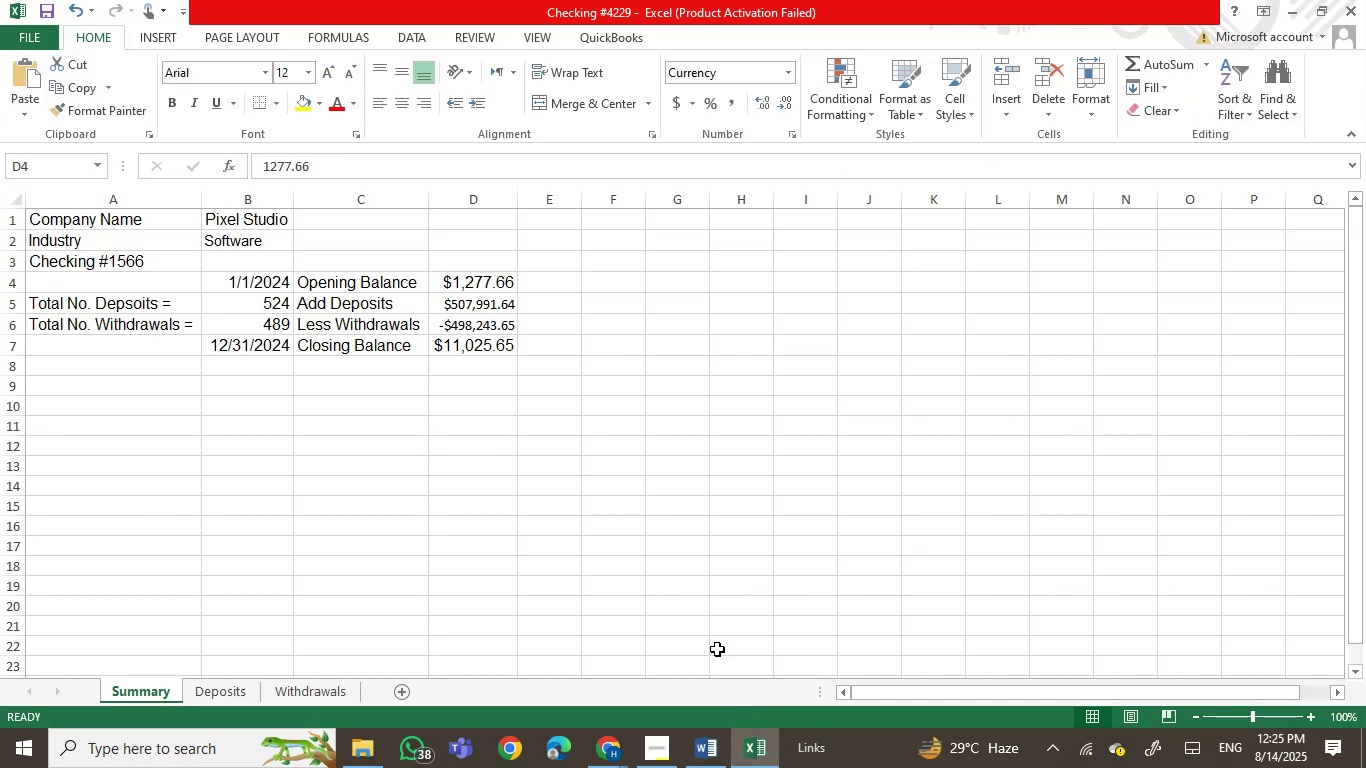 
left_click([712, 616])
 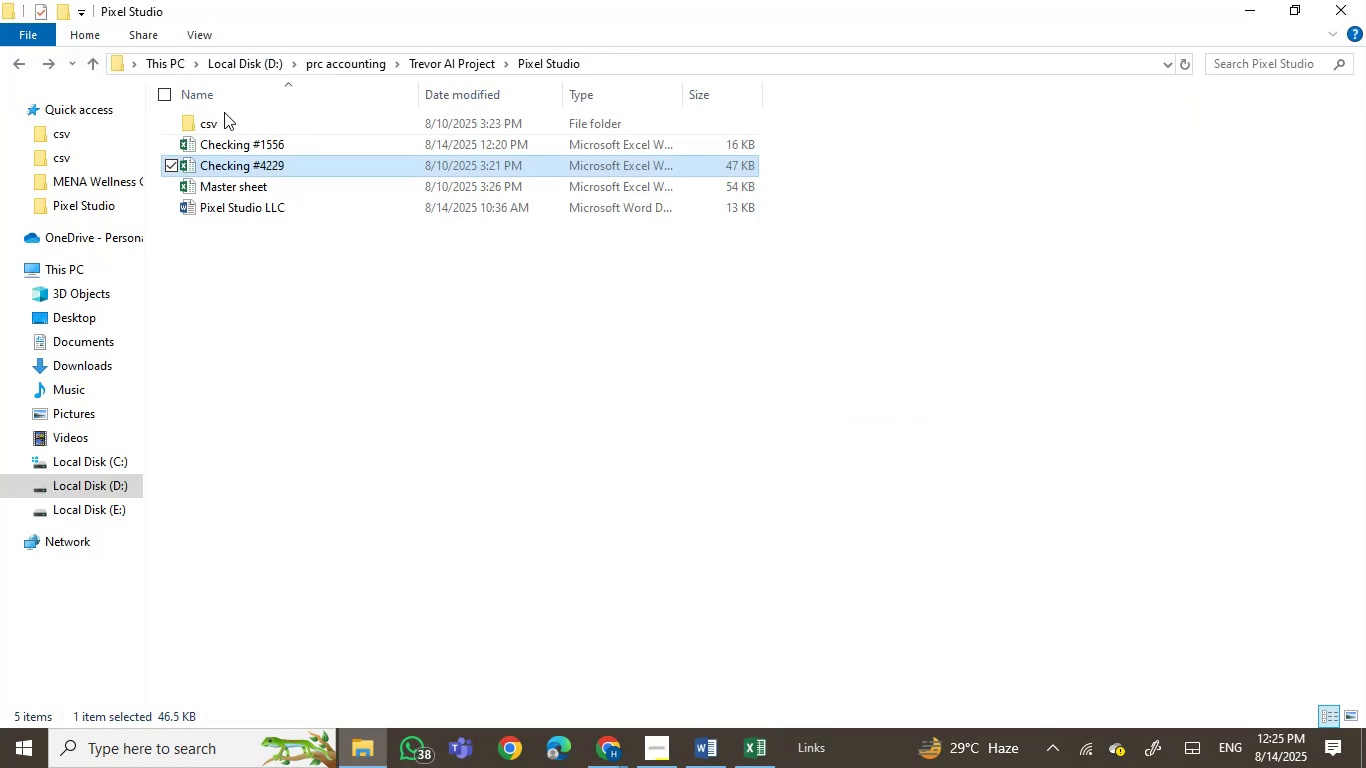 
double_click([233, 120])
 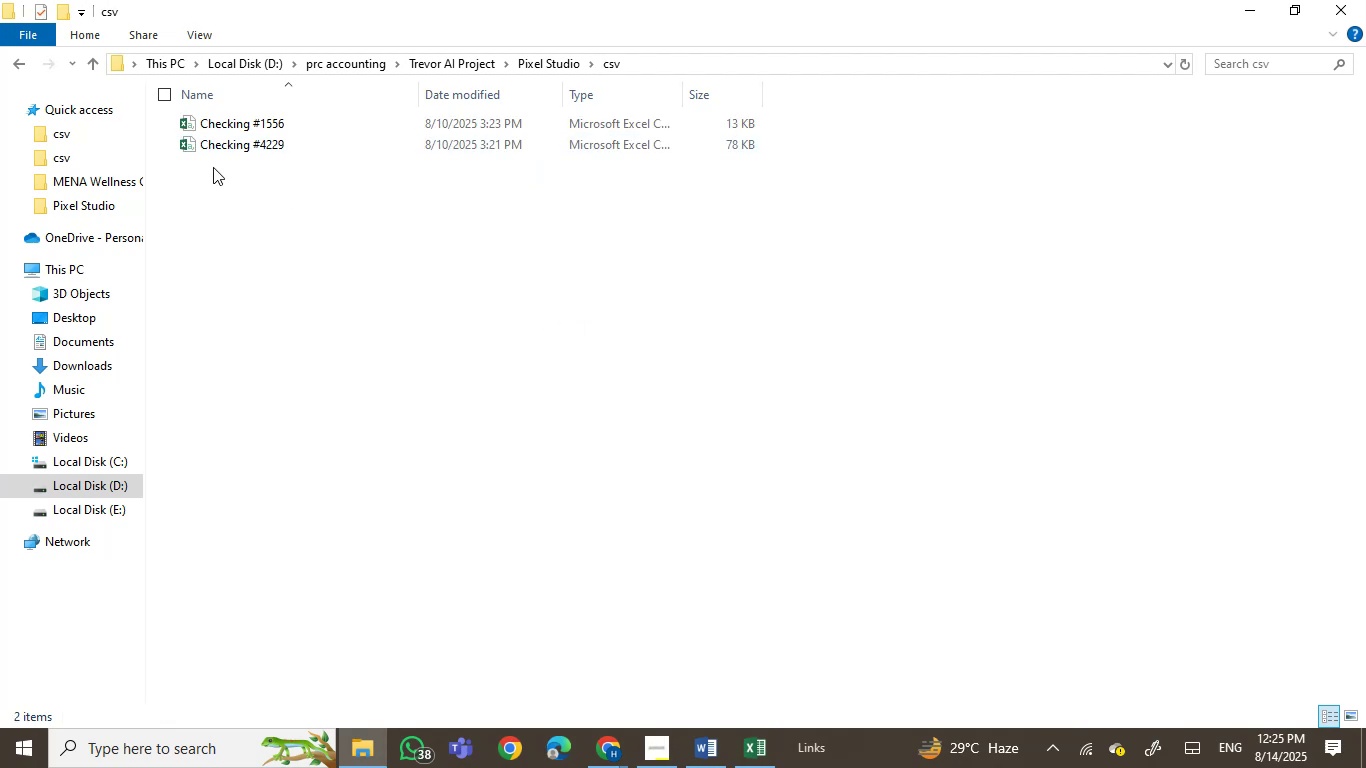 
left_click([17, 61])
 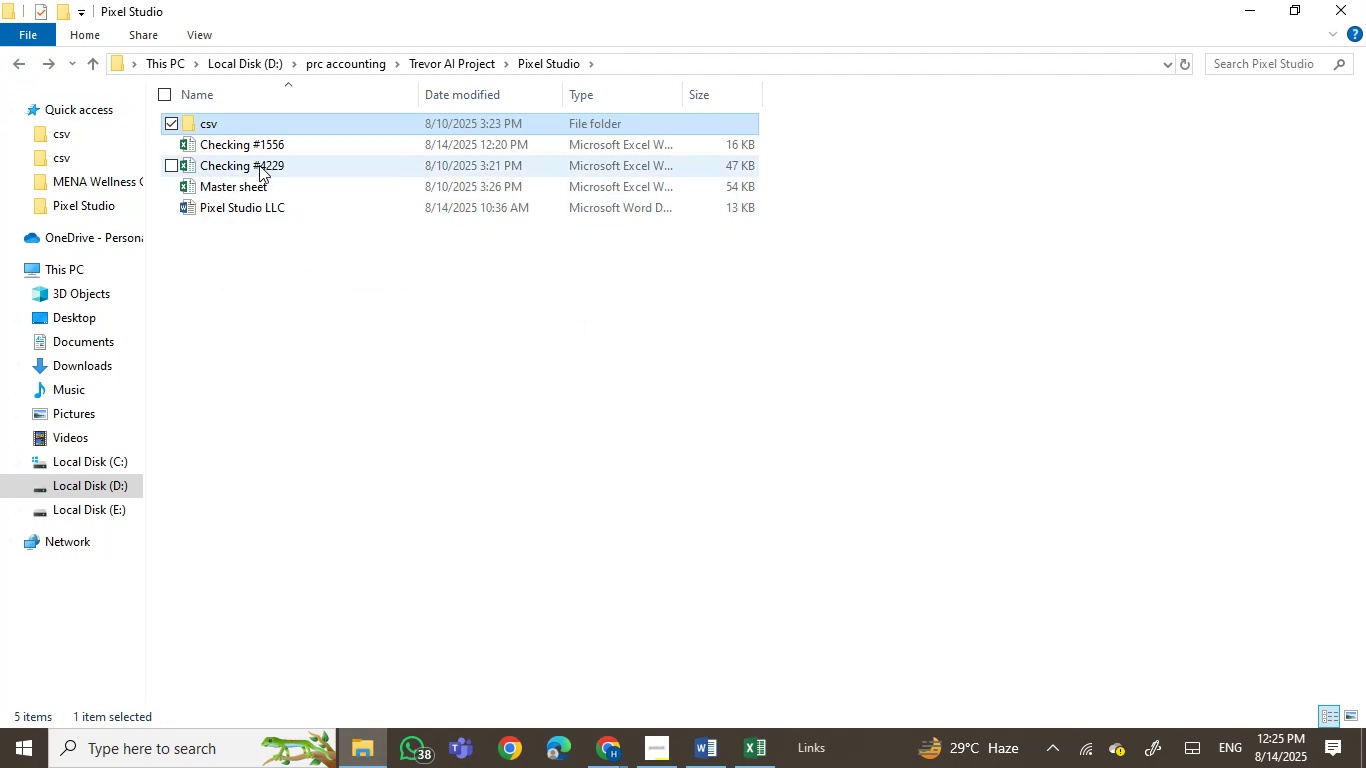 
double_click([240, 125])
 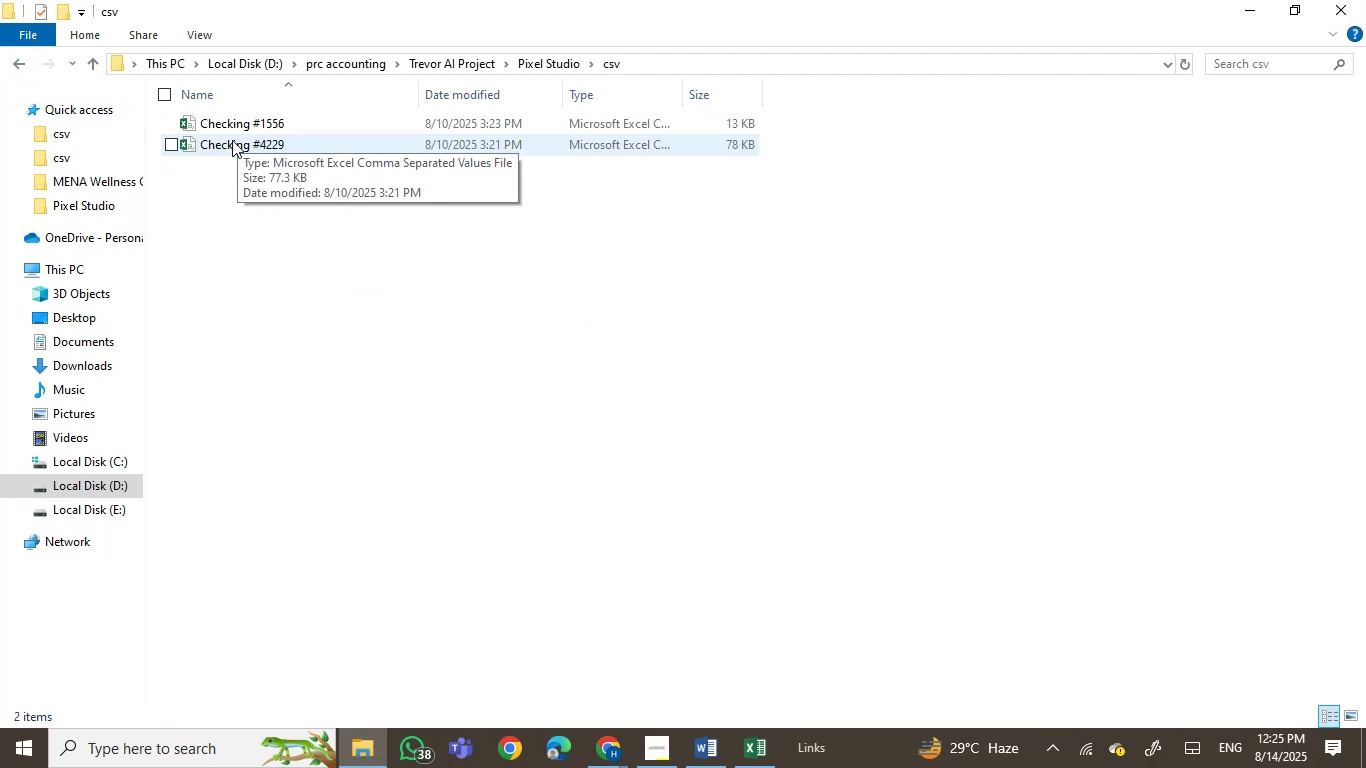 
double_click([233, 140])
 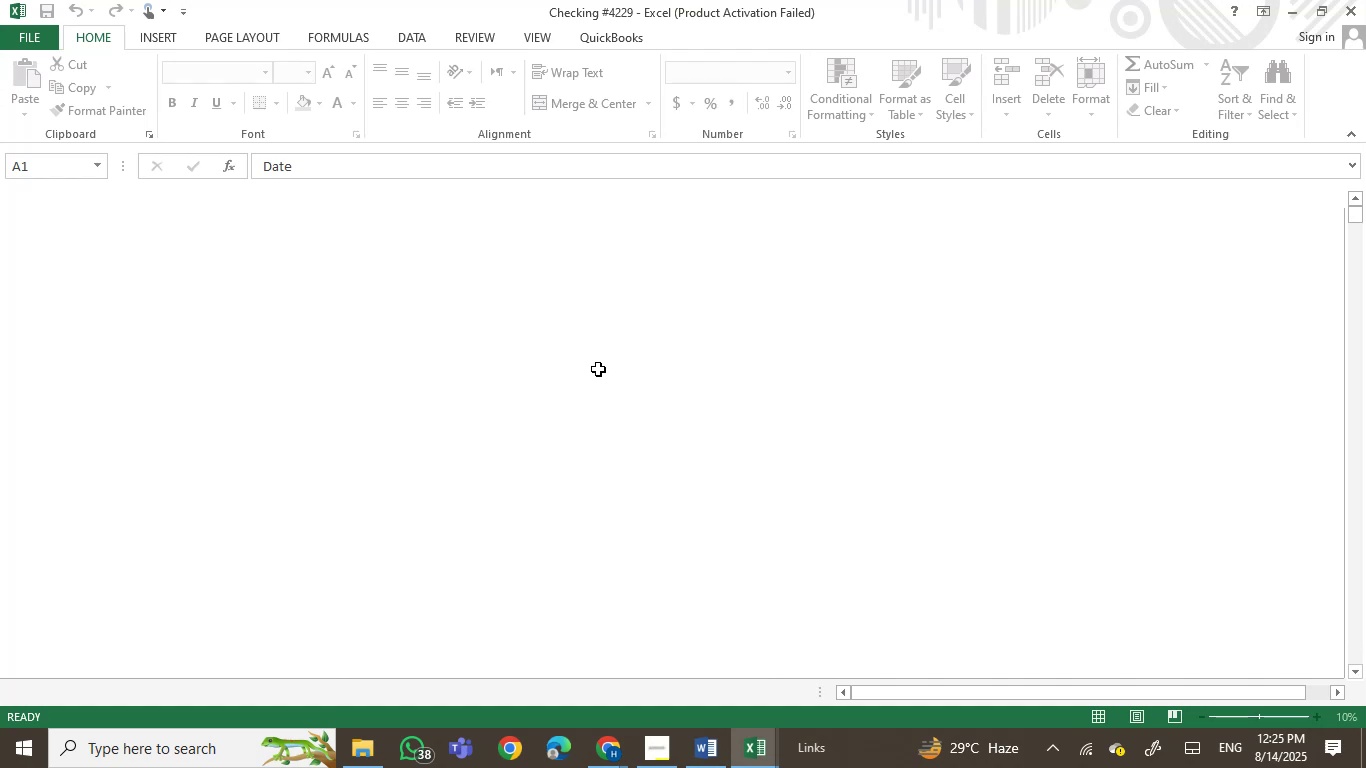 
scroll: coordinate [620, 452], scroll_direction: down, amount: 2.0
 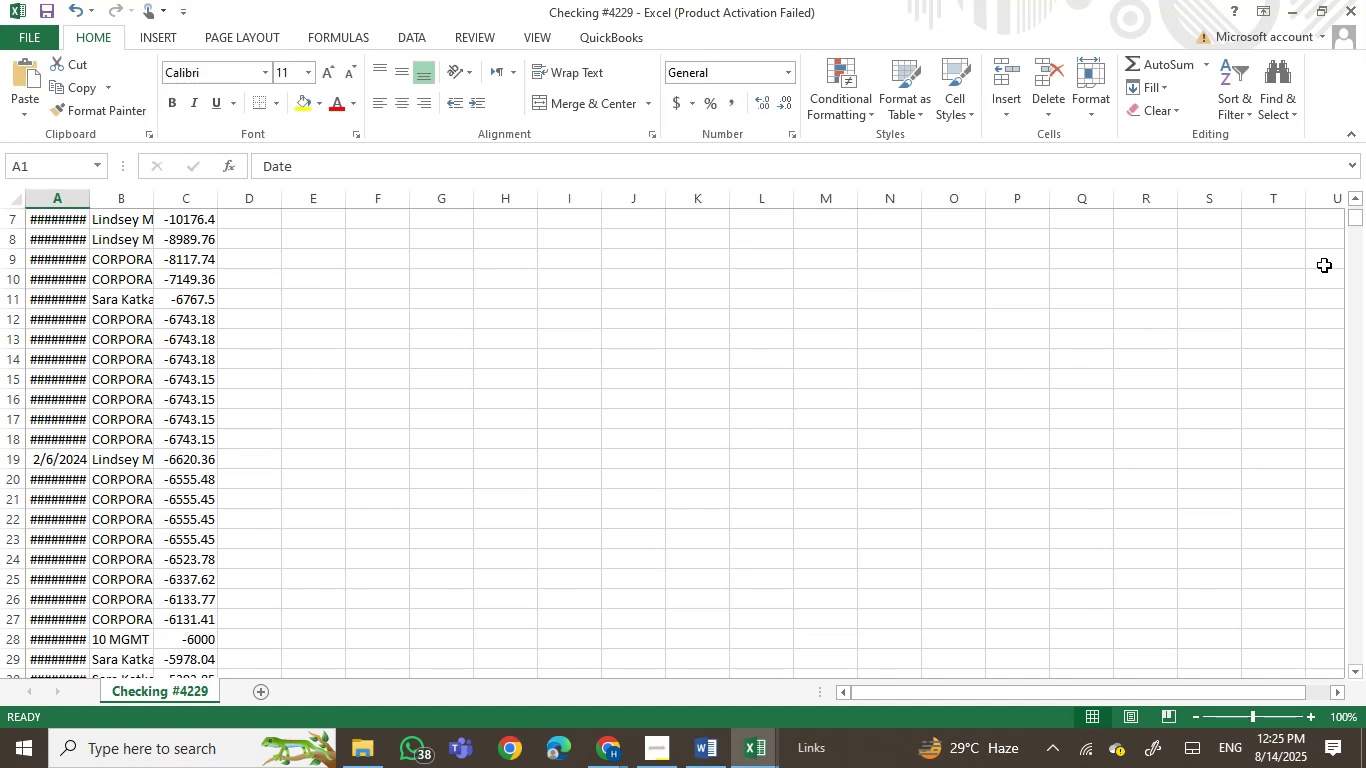 
left_click_drag(start_coordinate=[1357, 217], to_coordinate=[1360, 684])
 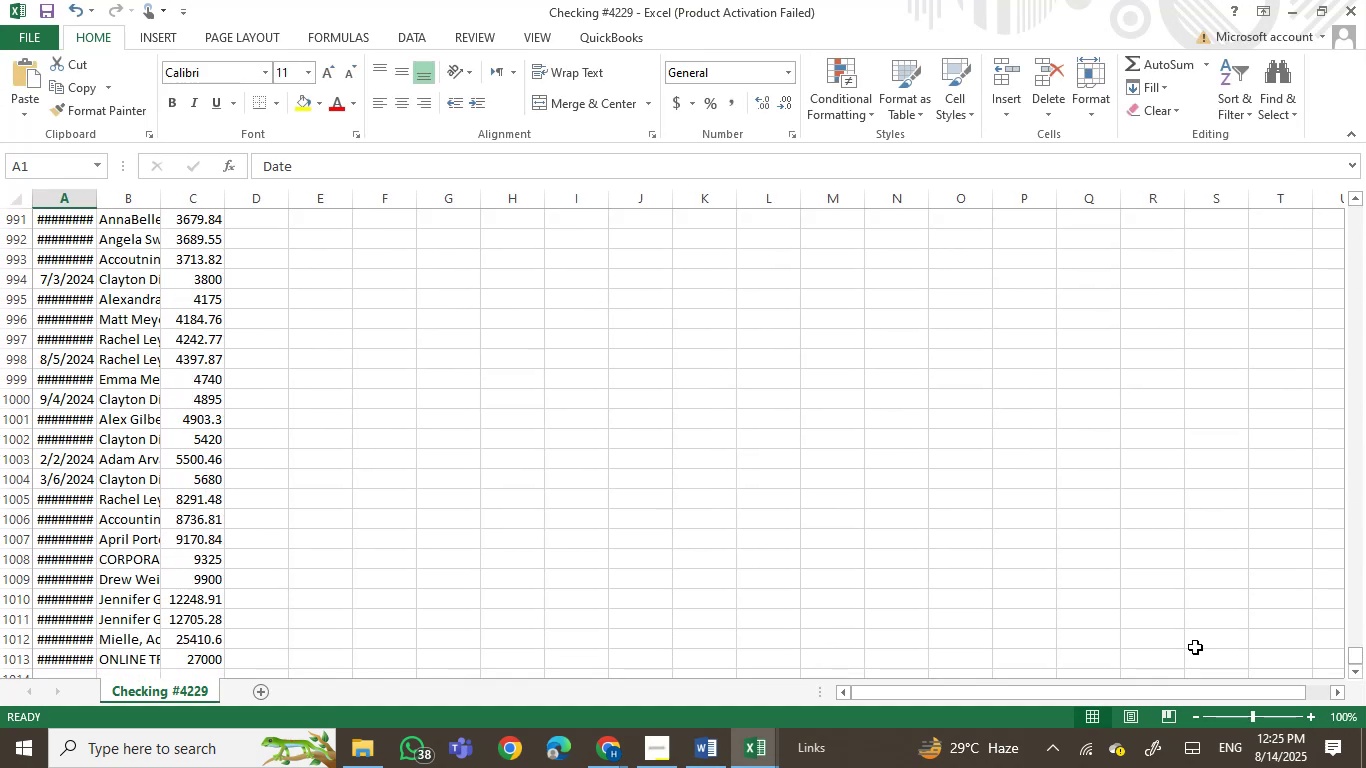 
scroll: coordinate [1048, 594], scroll_direction: down, amount: 3.0
 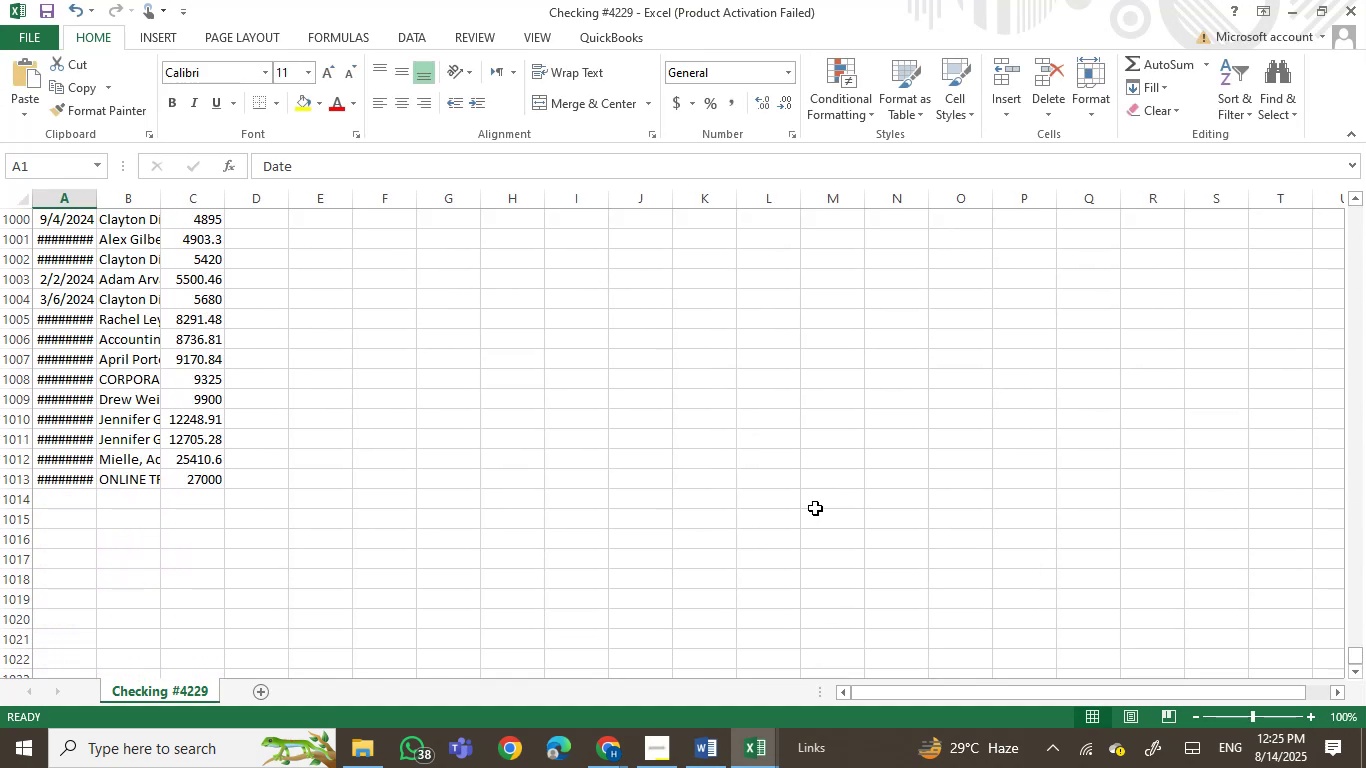 
scroll: coordinate [815, 508], scroll_direction: up, amount: 3.0
 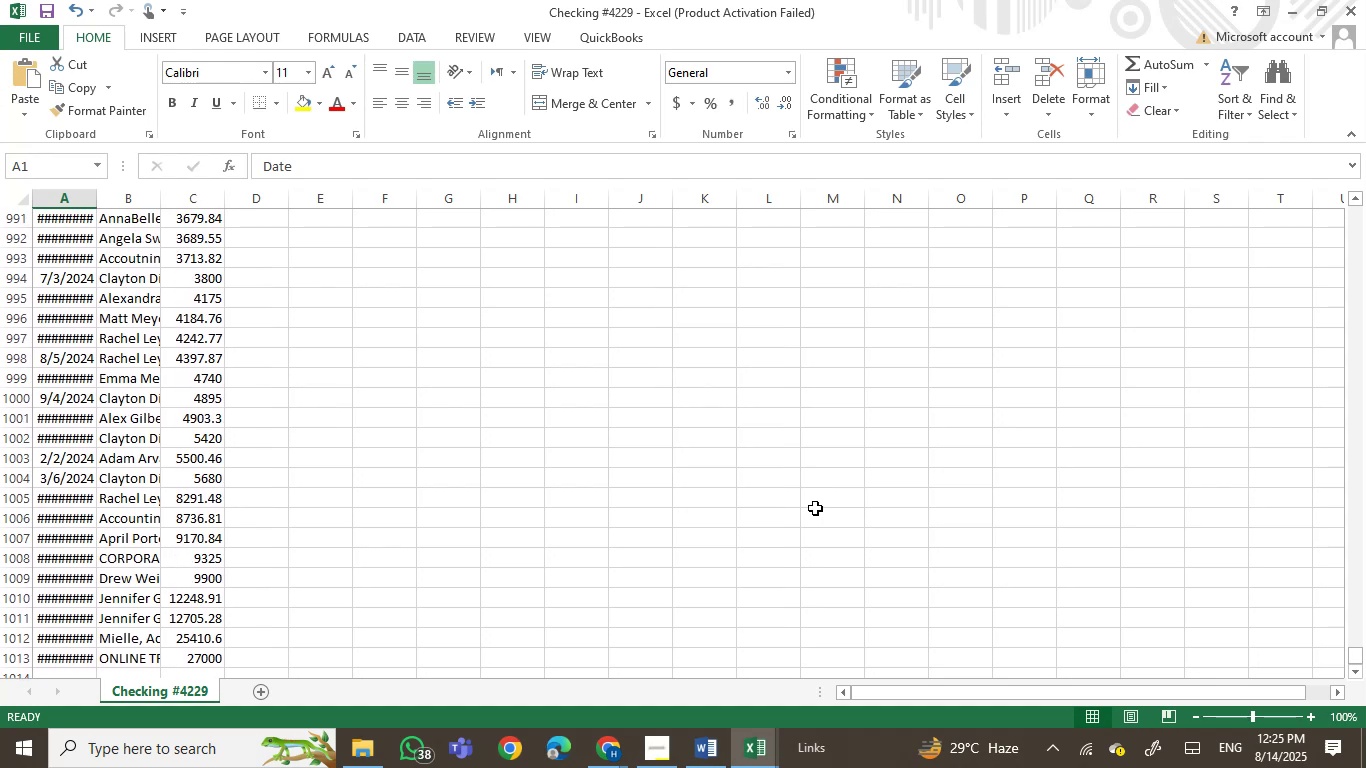 
scroll: coordinate [815, 508], scroll_direction: down, amount: 2.0
 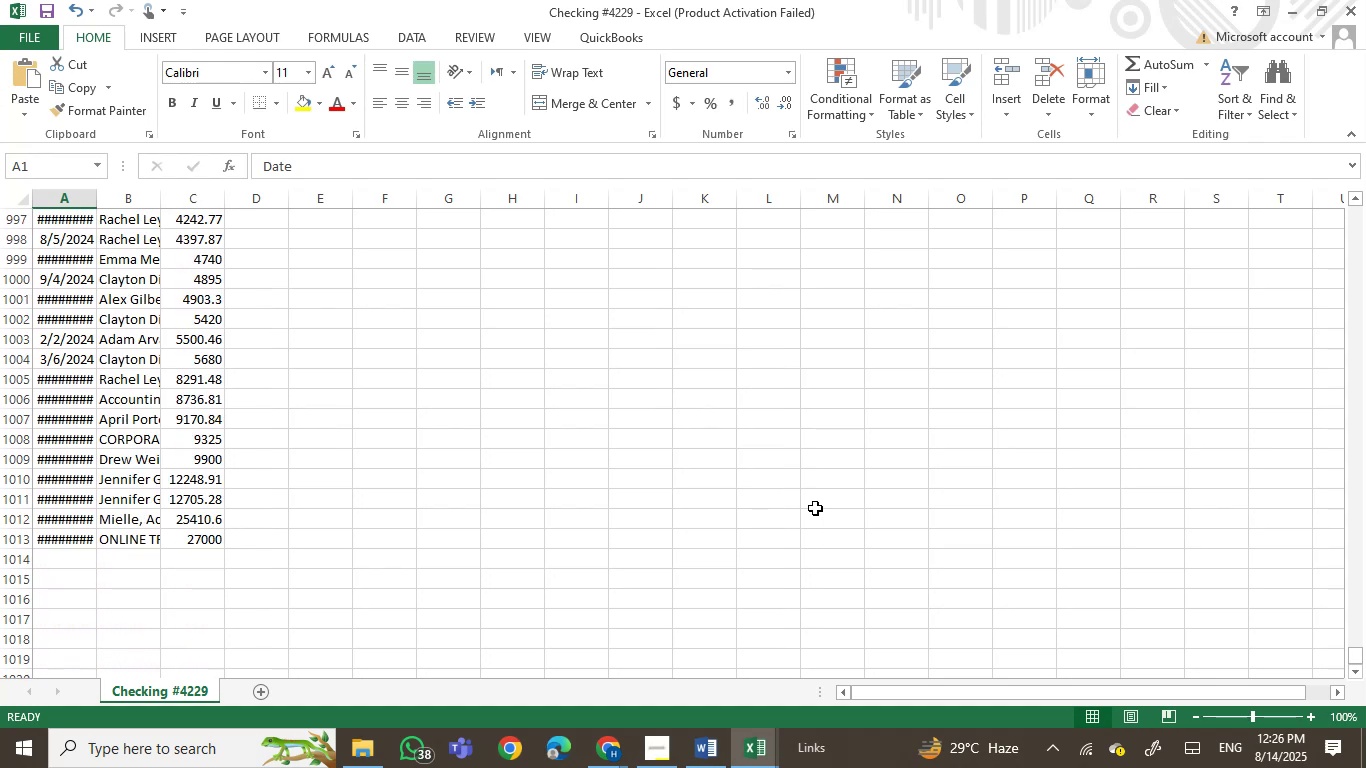 
scroll: coordinate [545, 380], scroll_direction: up, amount: 73.0
 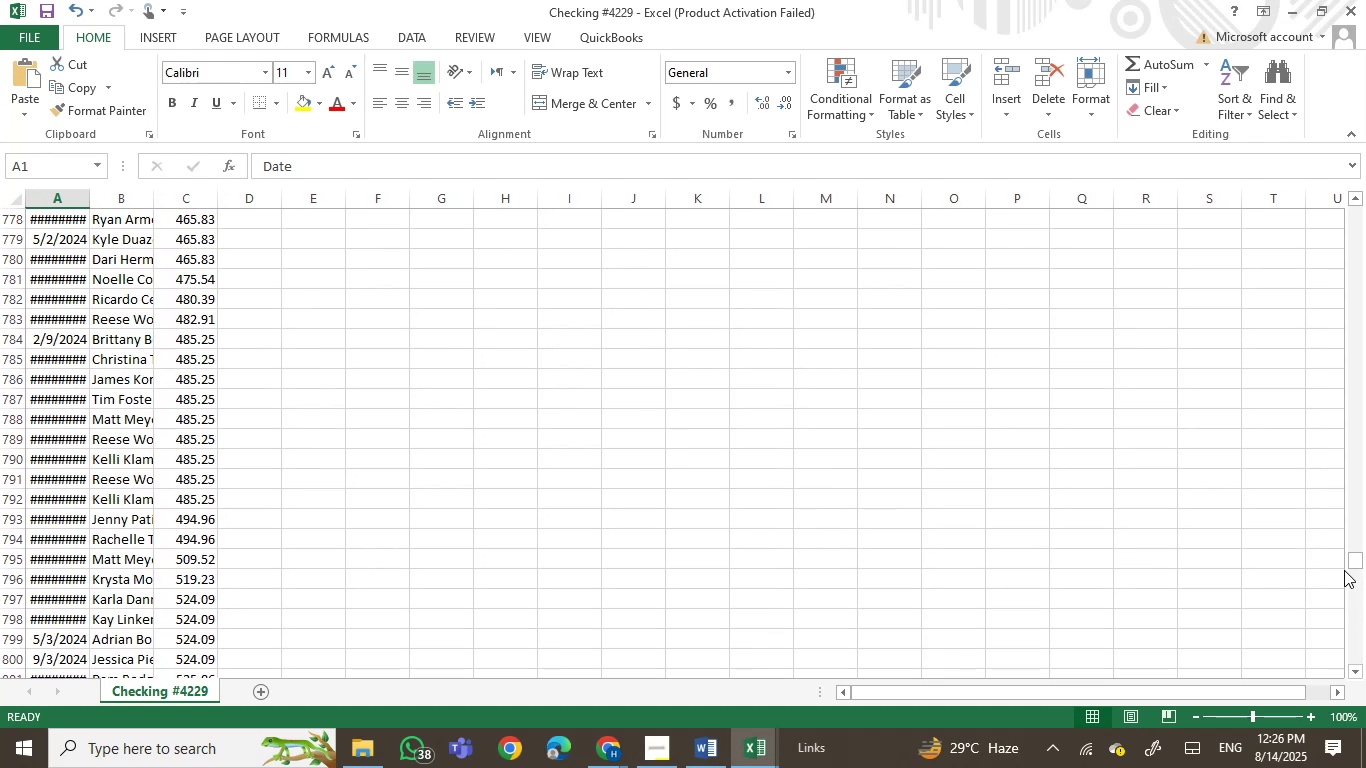 
left_click_drag(start_coordinate=[1350, 560], to_coordinate=[1297, 309])
 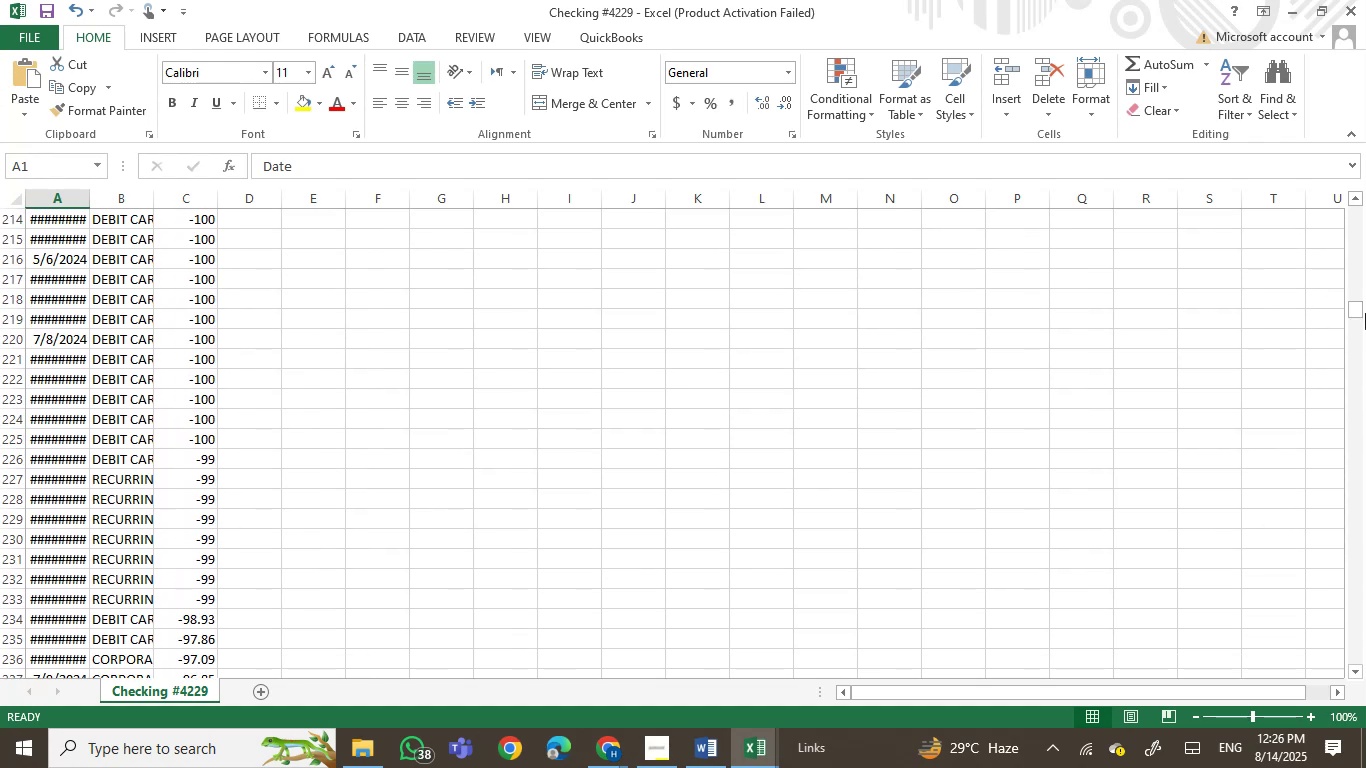 
left_click_drag(start_coordinate=[1357, 311], to_coordinate=[1360, 205])
 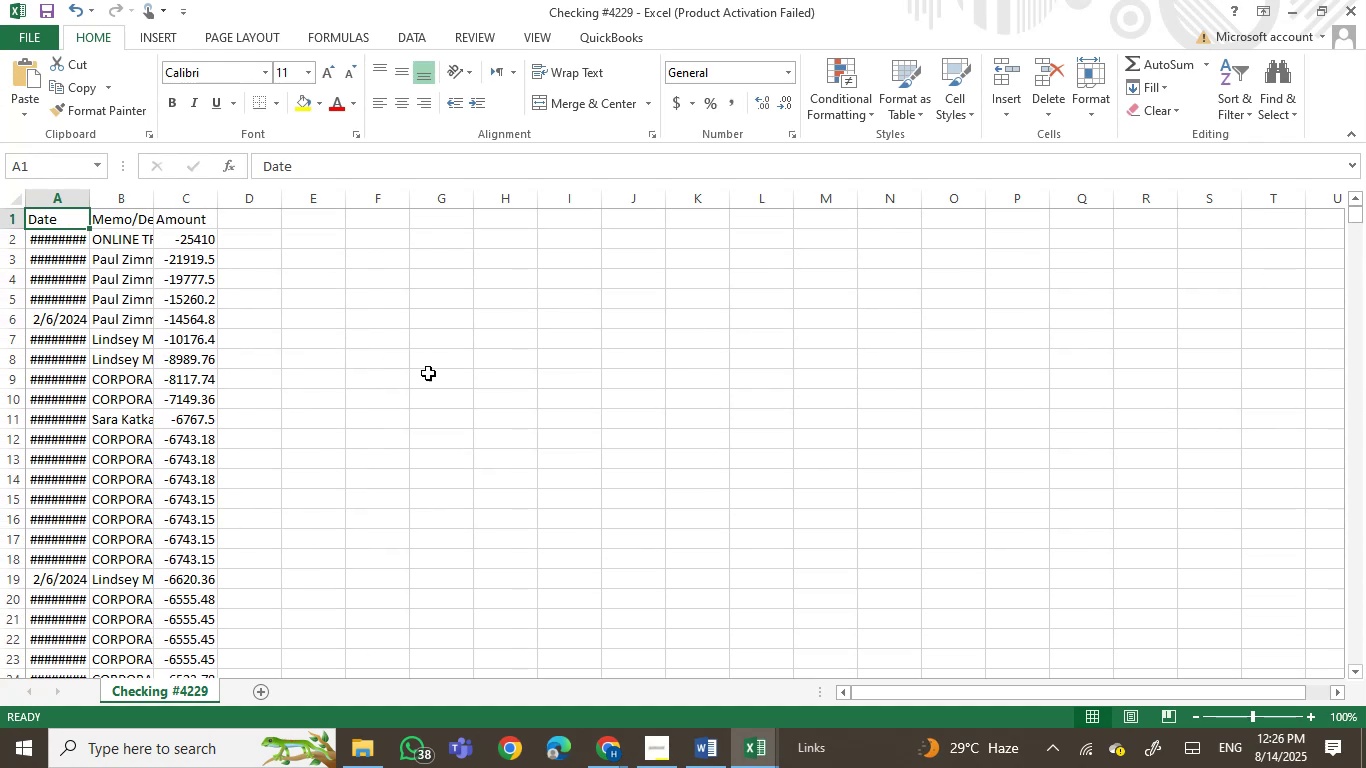 
left_click([436, 375])
 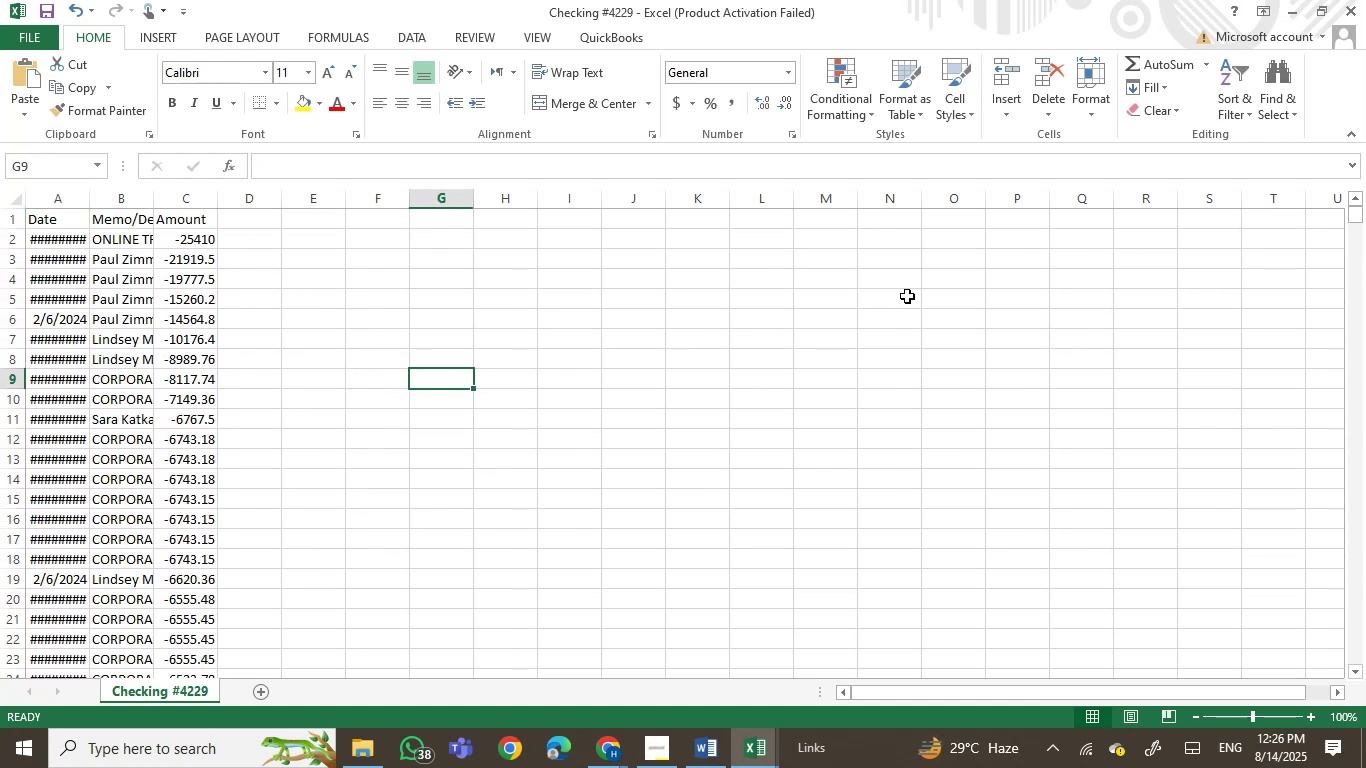 
left_click([1350, 0])
 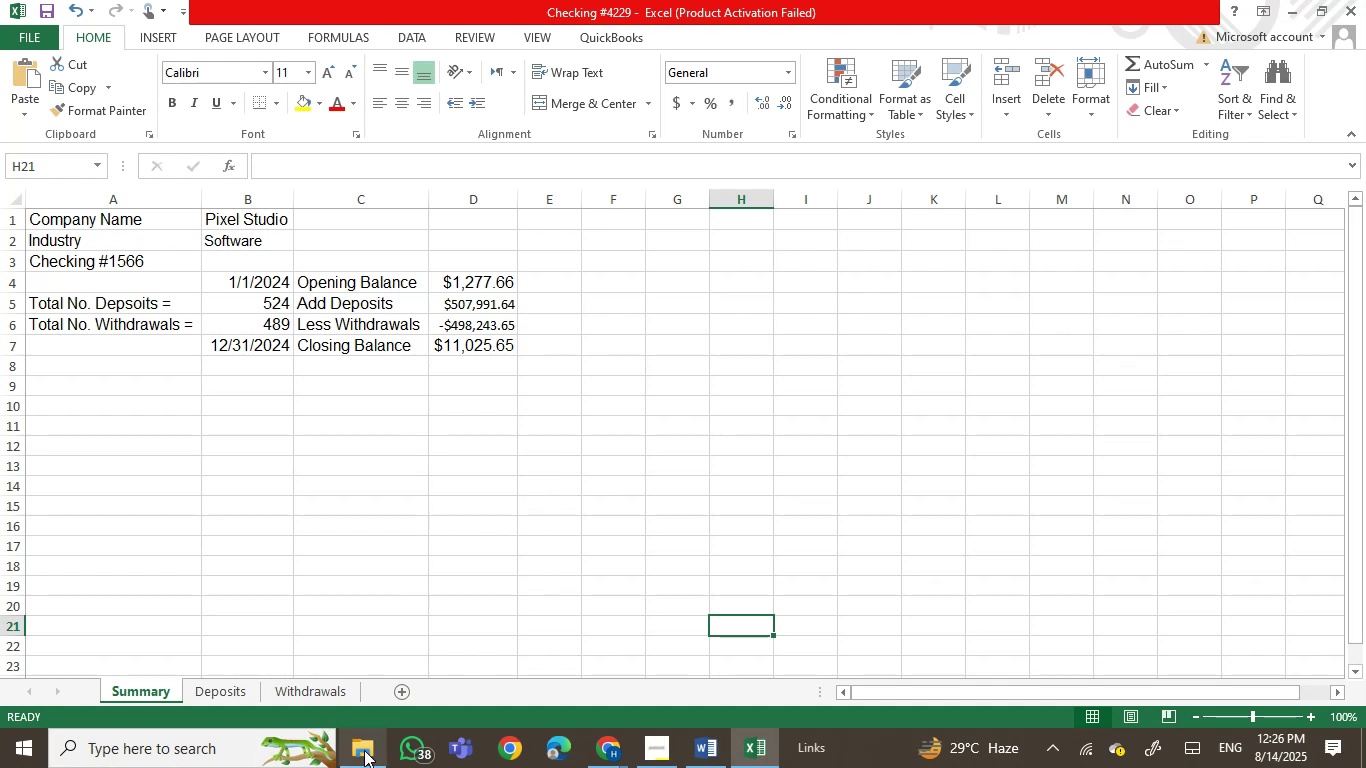 
left_click([364, 749])
 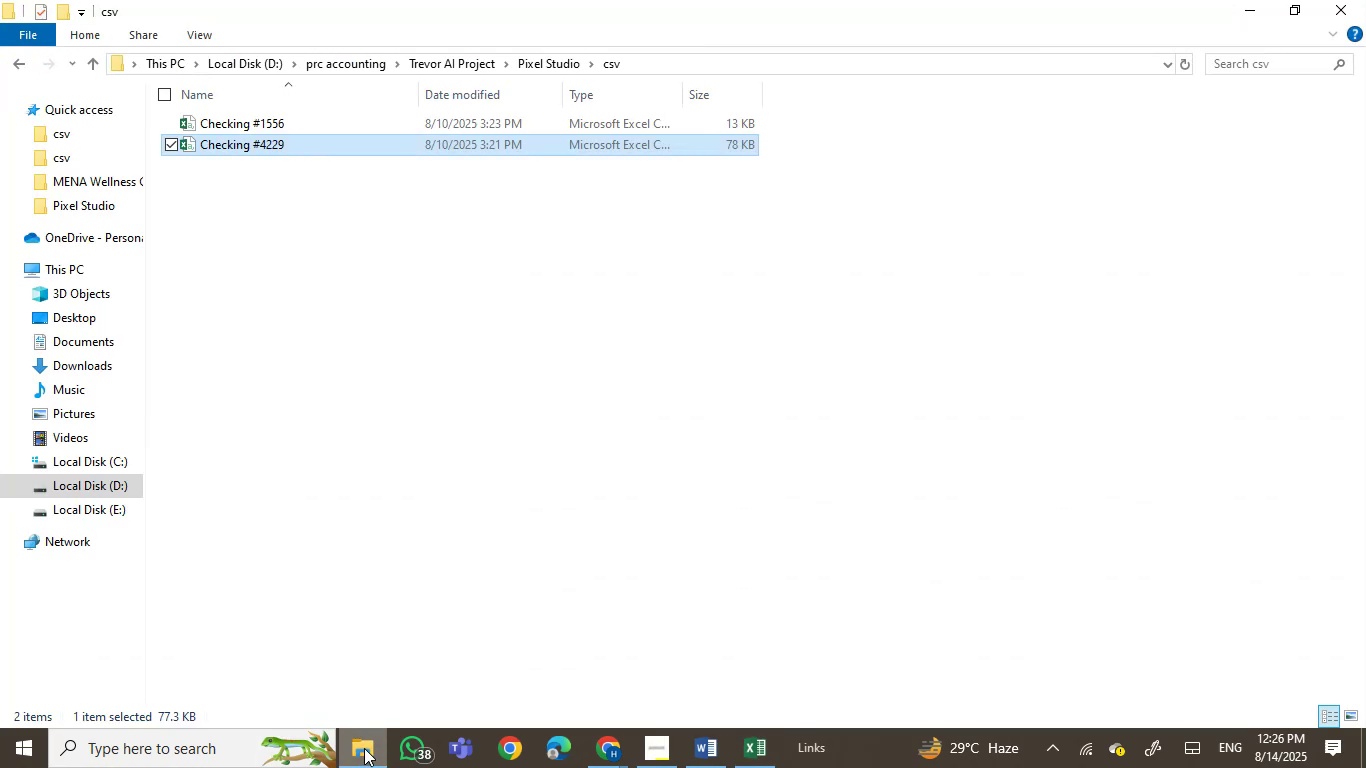 
left_click([376, 513])
 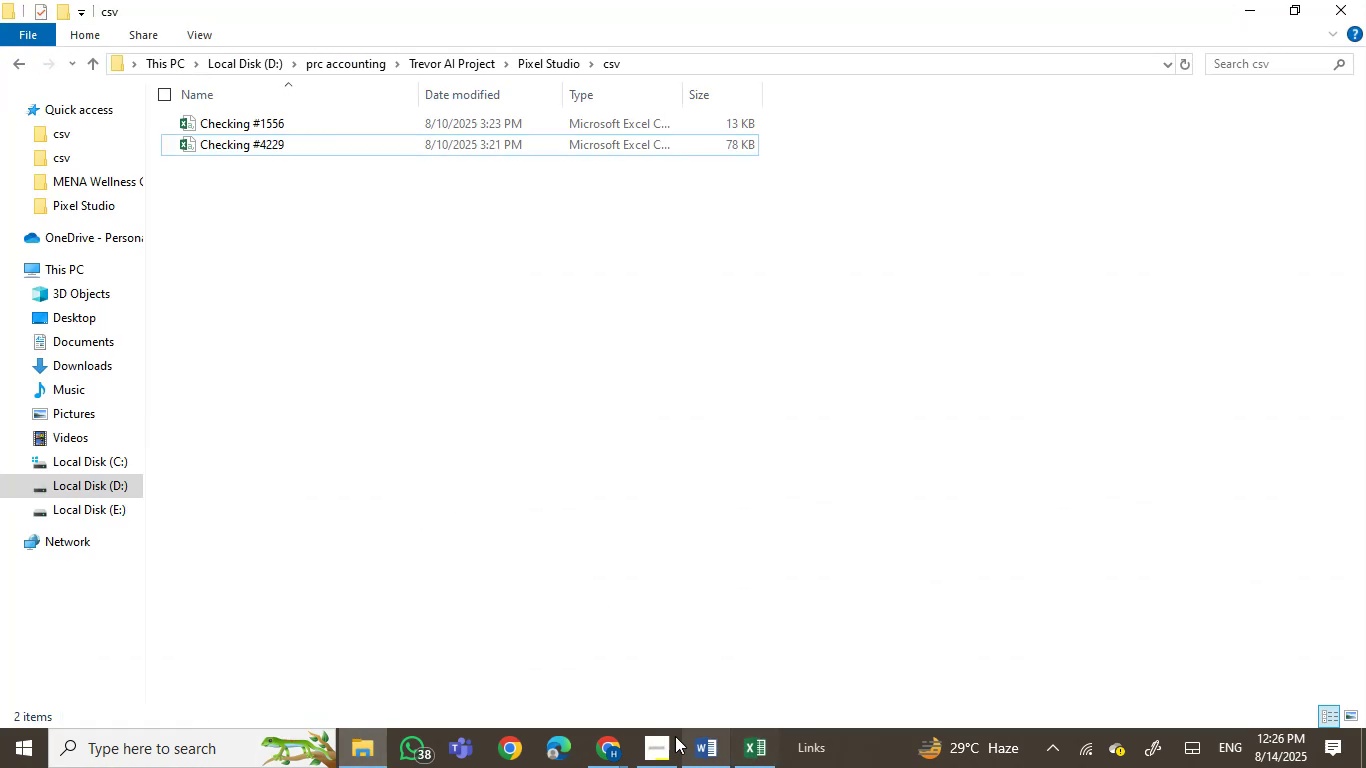 
wait(5.22)
 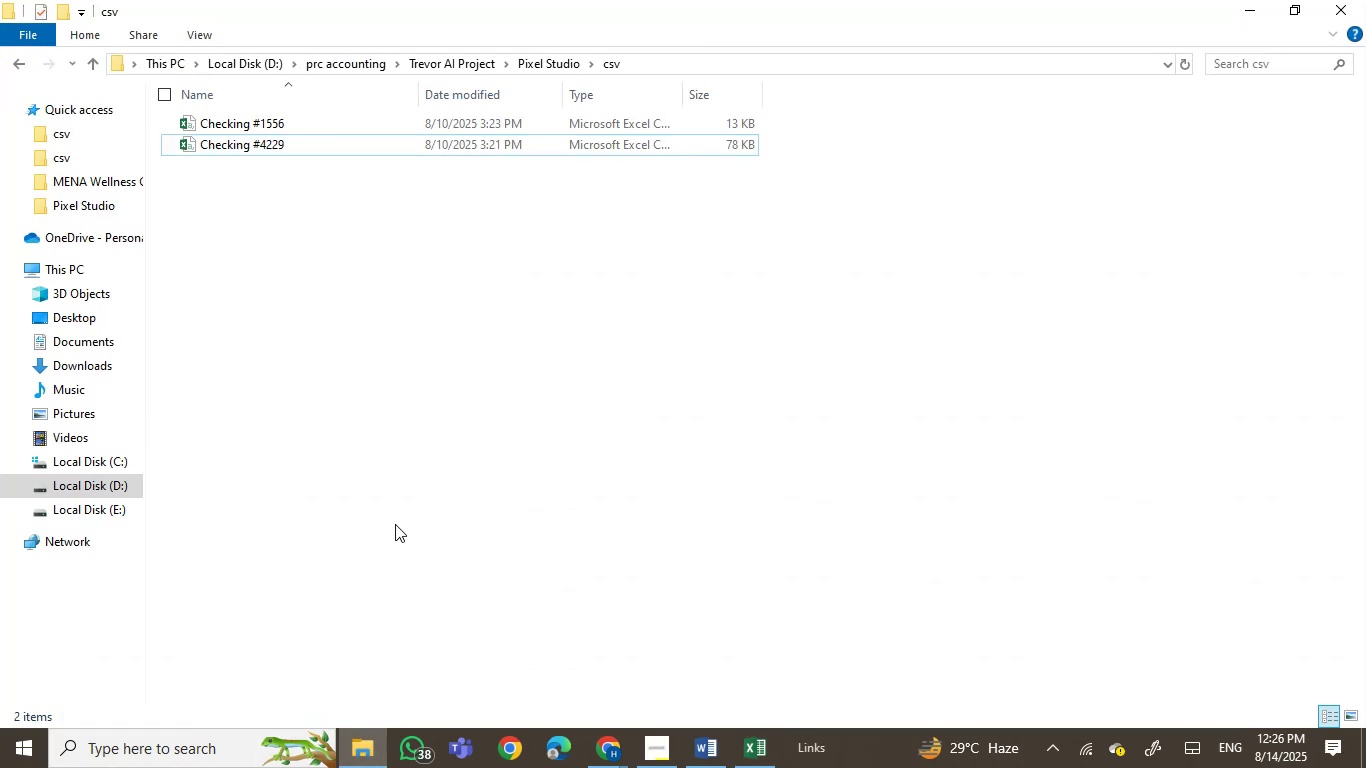 
left_click([744, 758])
 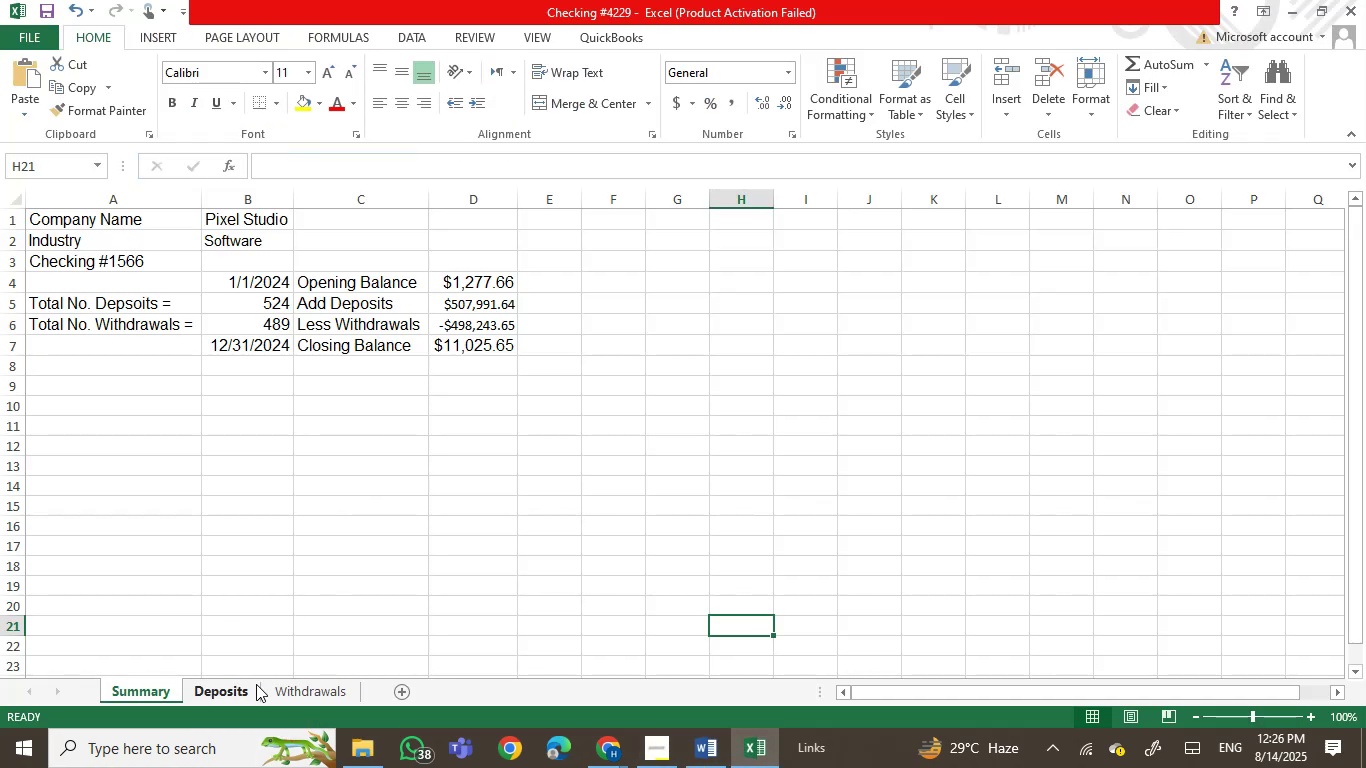 
left_click([295, 692])
 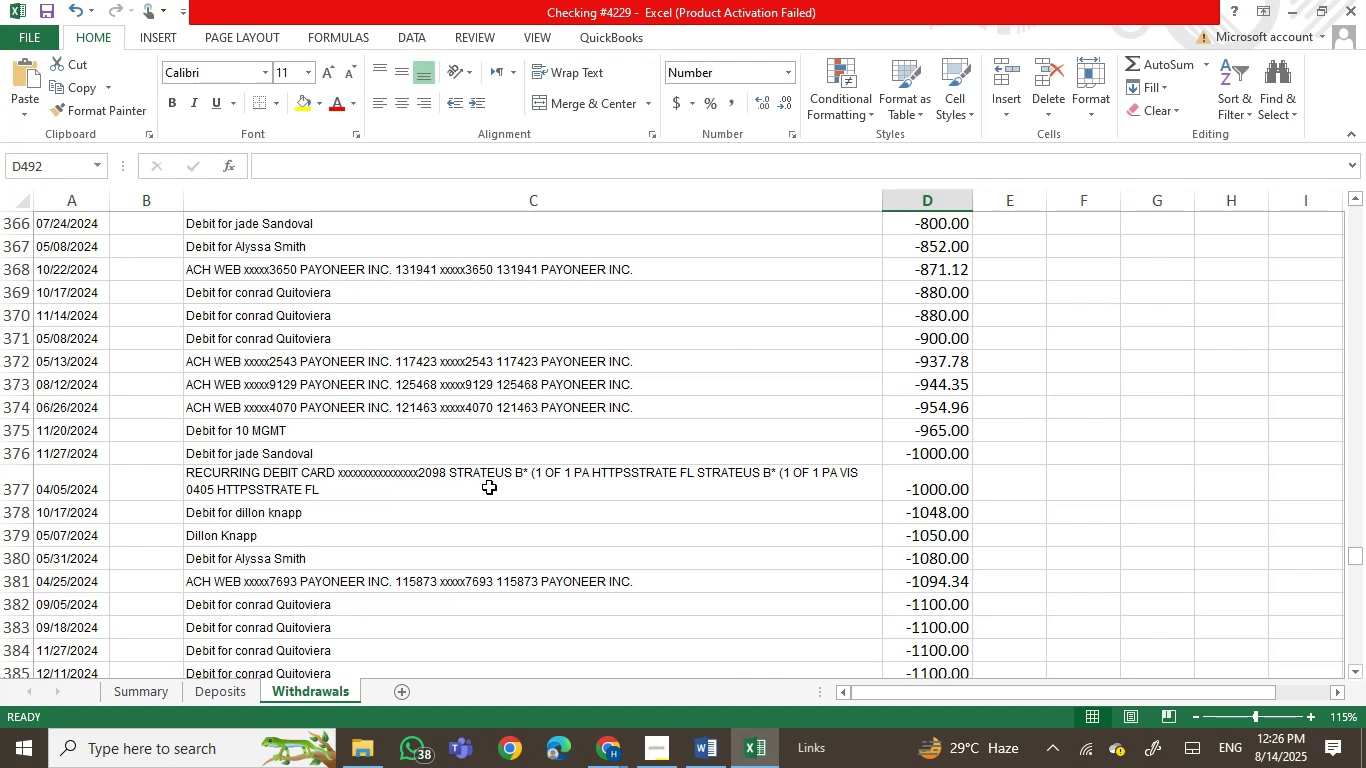 
left_click([489, 487])
 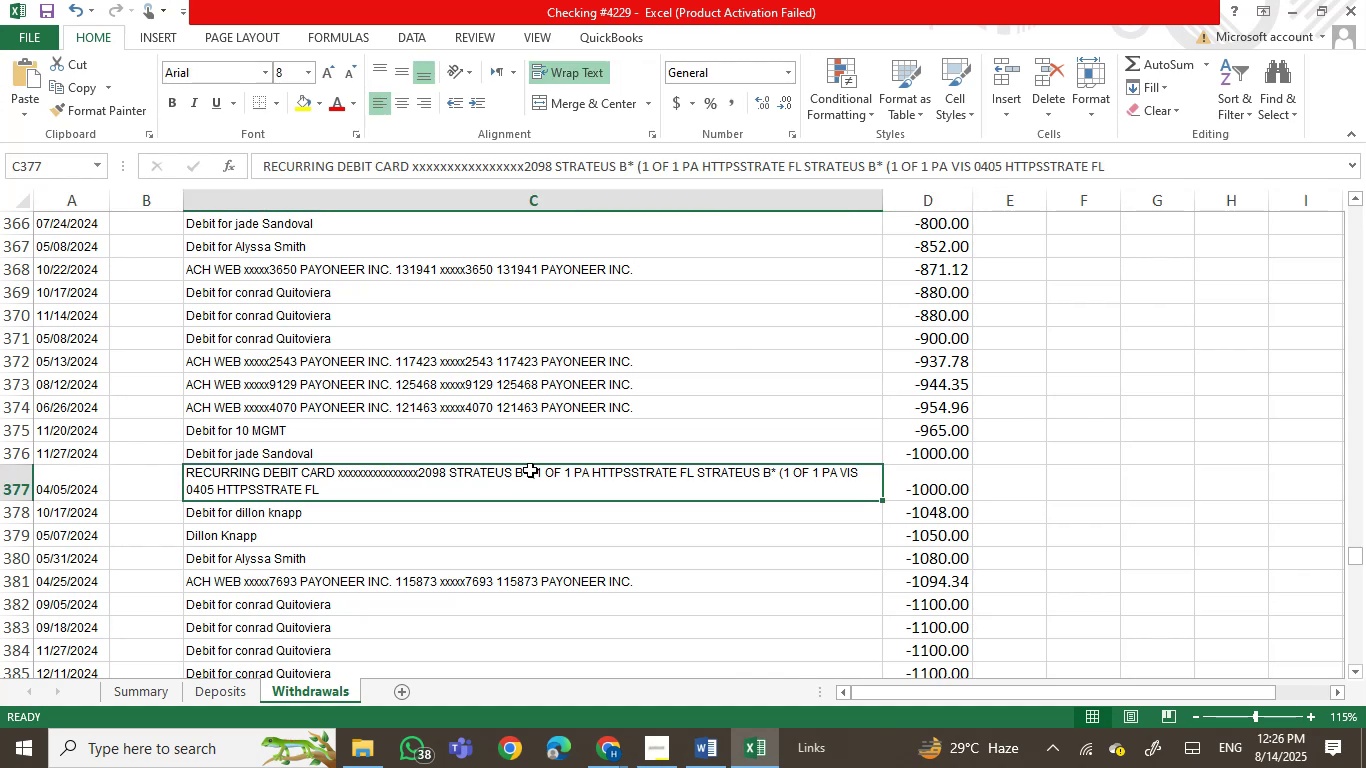 
scroll: coordinate [899, 515], scroll_direction: up, amount: 4.0
 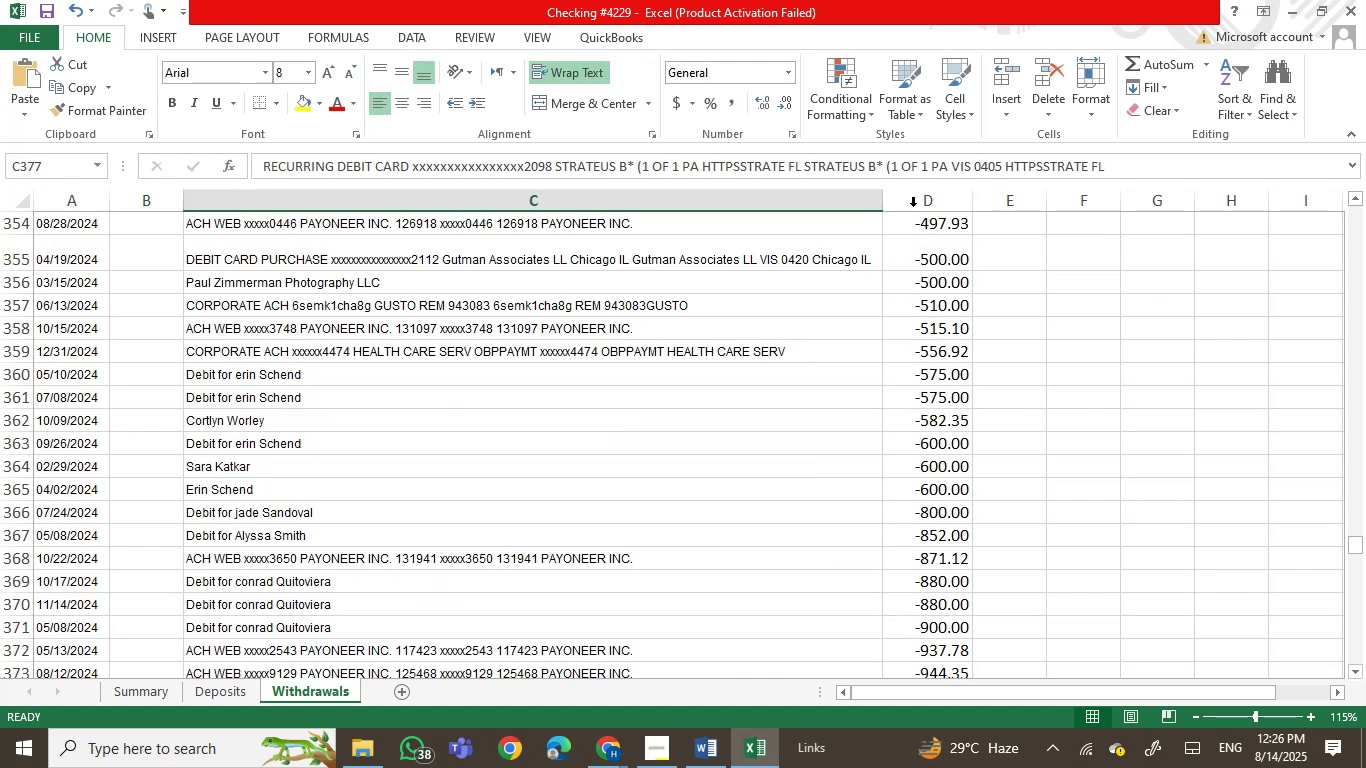 
left_click([927, 205])
 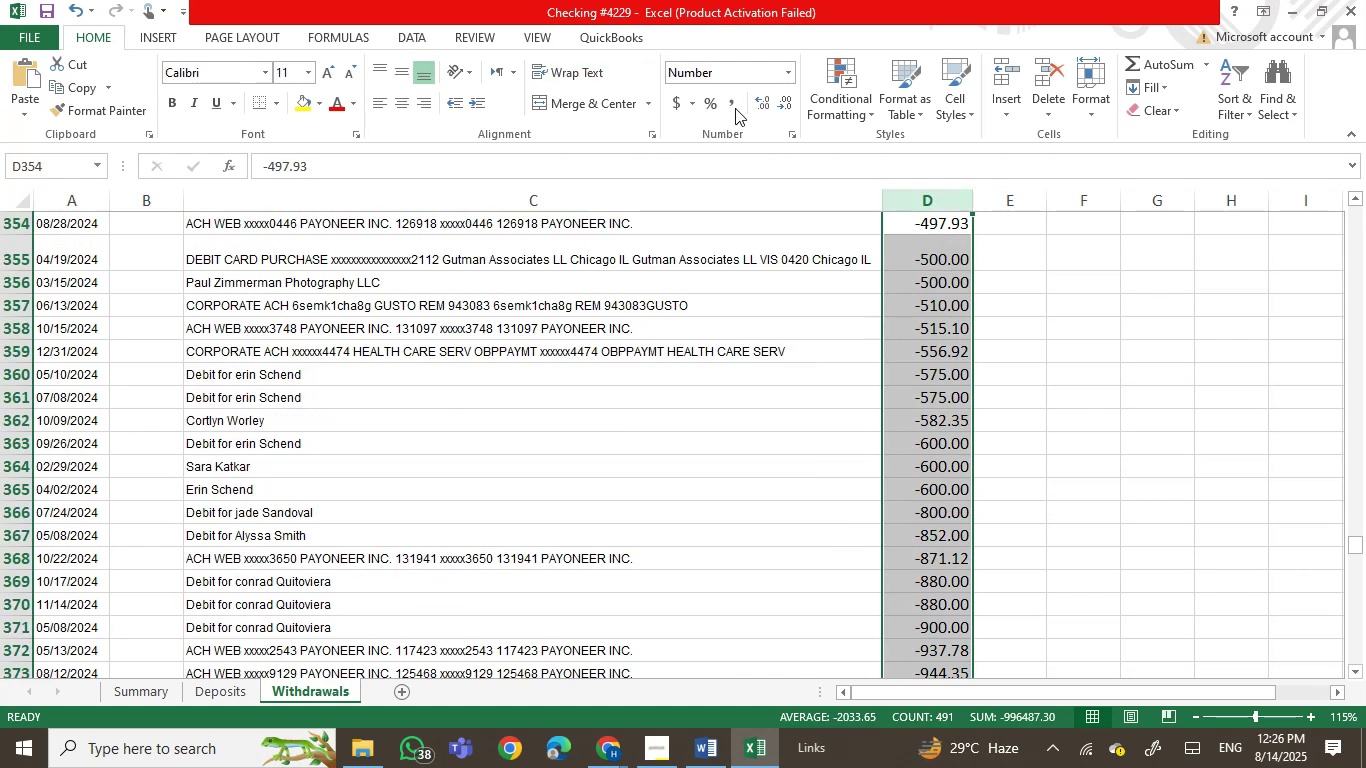 
left_click([756, 97])
 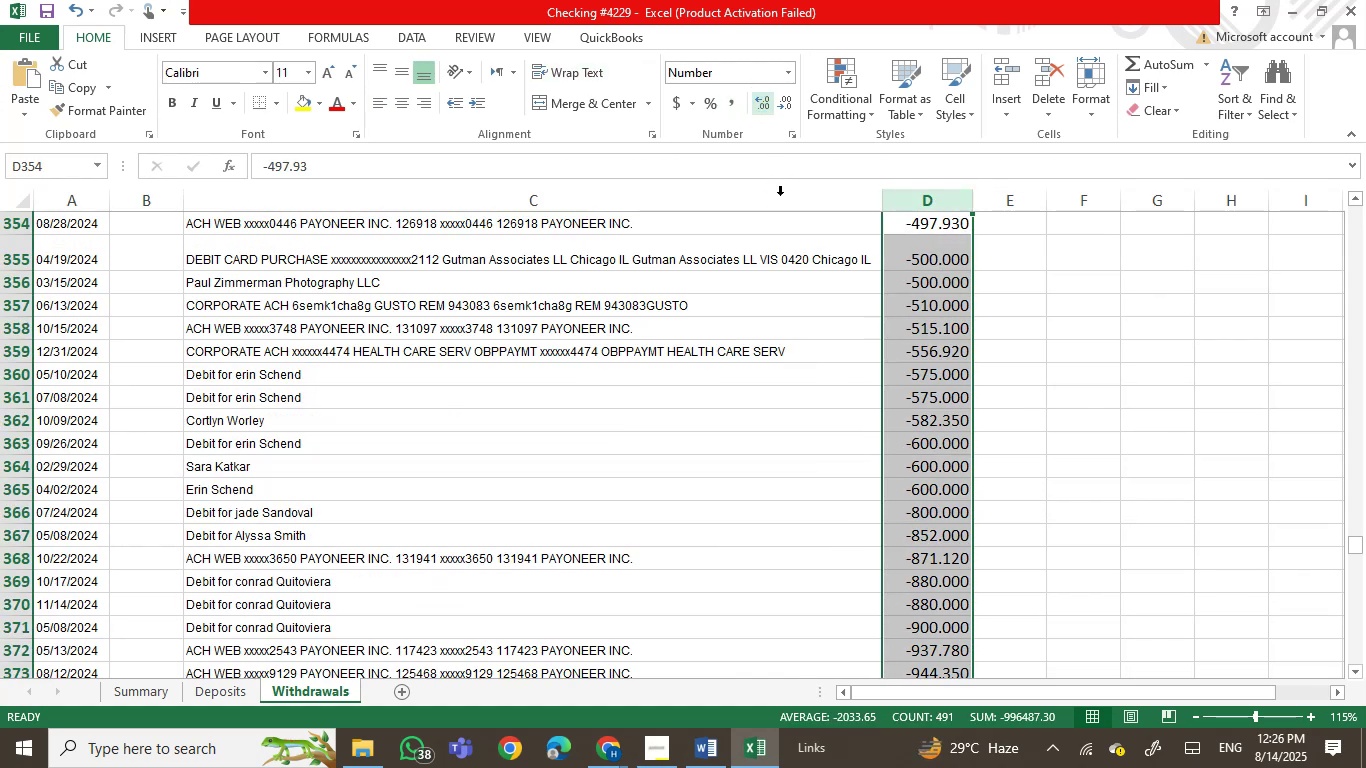 
left_click([771, 325])
 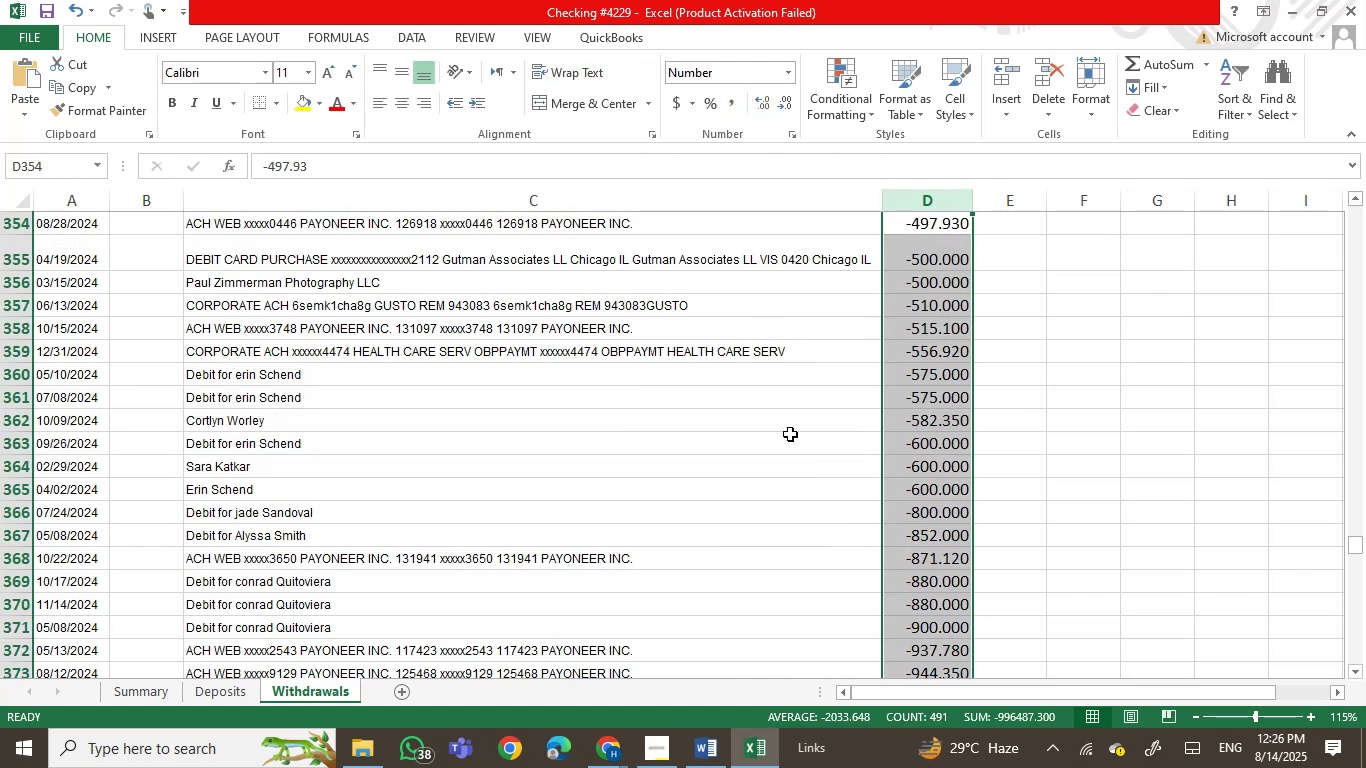 
scroll: coordinate [796, 444], scroll_direction: up, amount: 34.0
 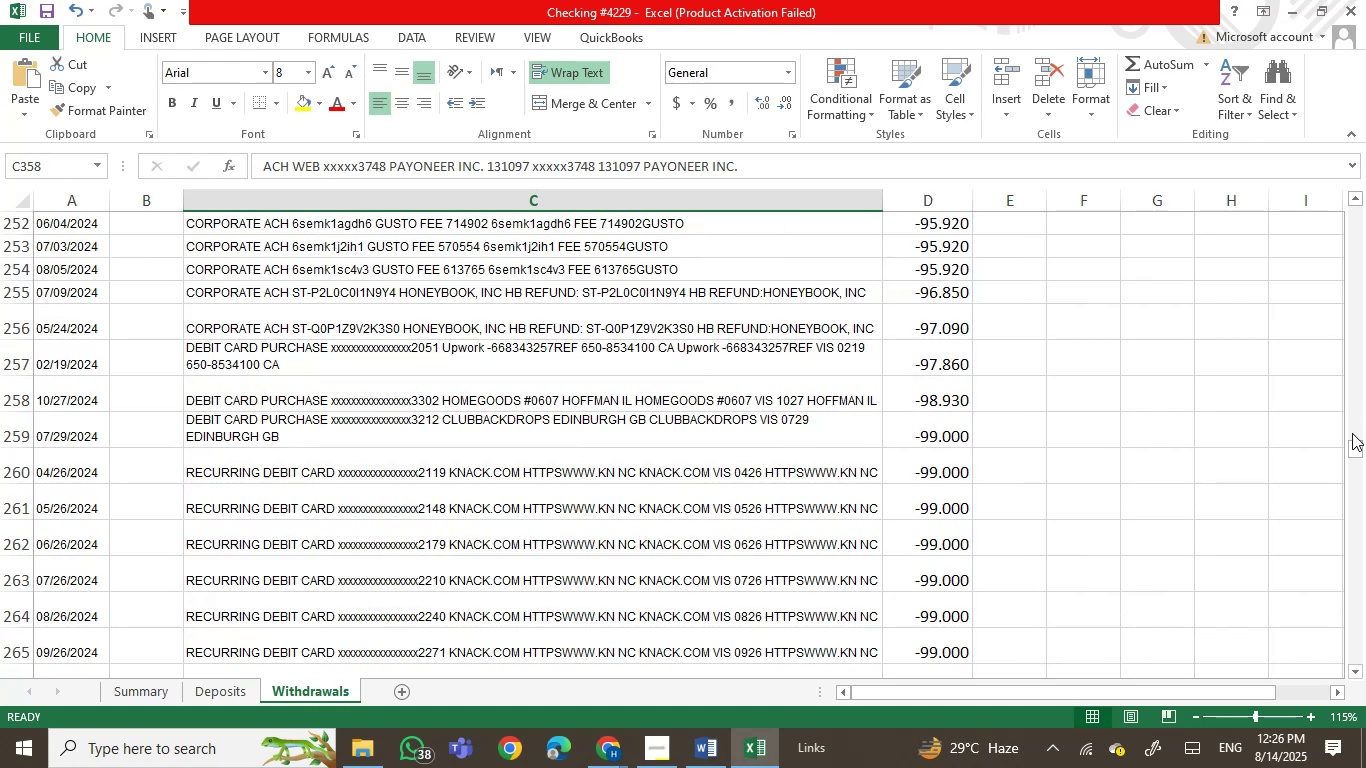 
left_click_drag(start_coordinate=[1362, 448], to_coordinate=[1338, 195])
 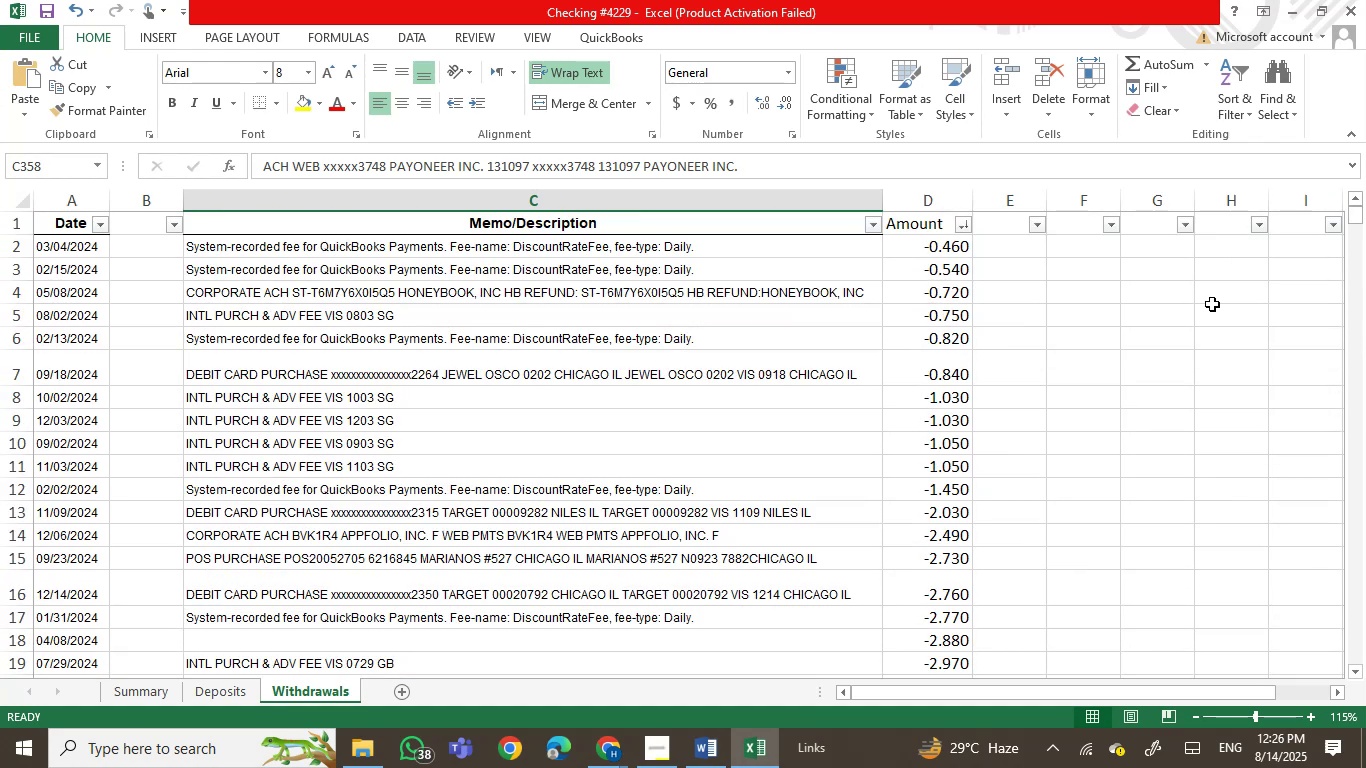 
scroll: coordinate [1199, 374], scroll_direction: down, amount: 72.0
 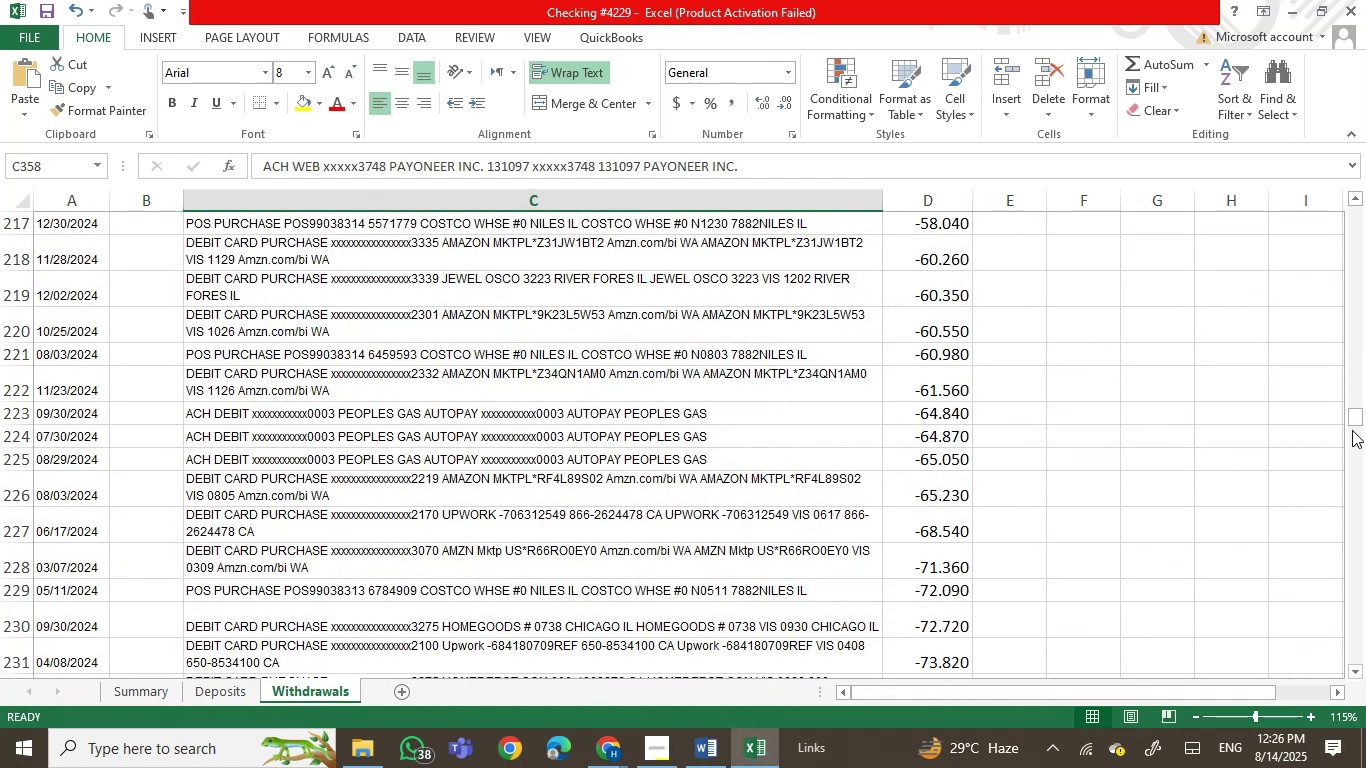 
left_click_drag(start_coordinate=[1361, 415], to_coordinate=[1365, 624])
 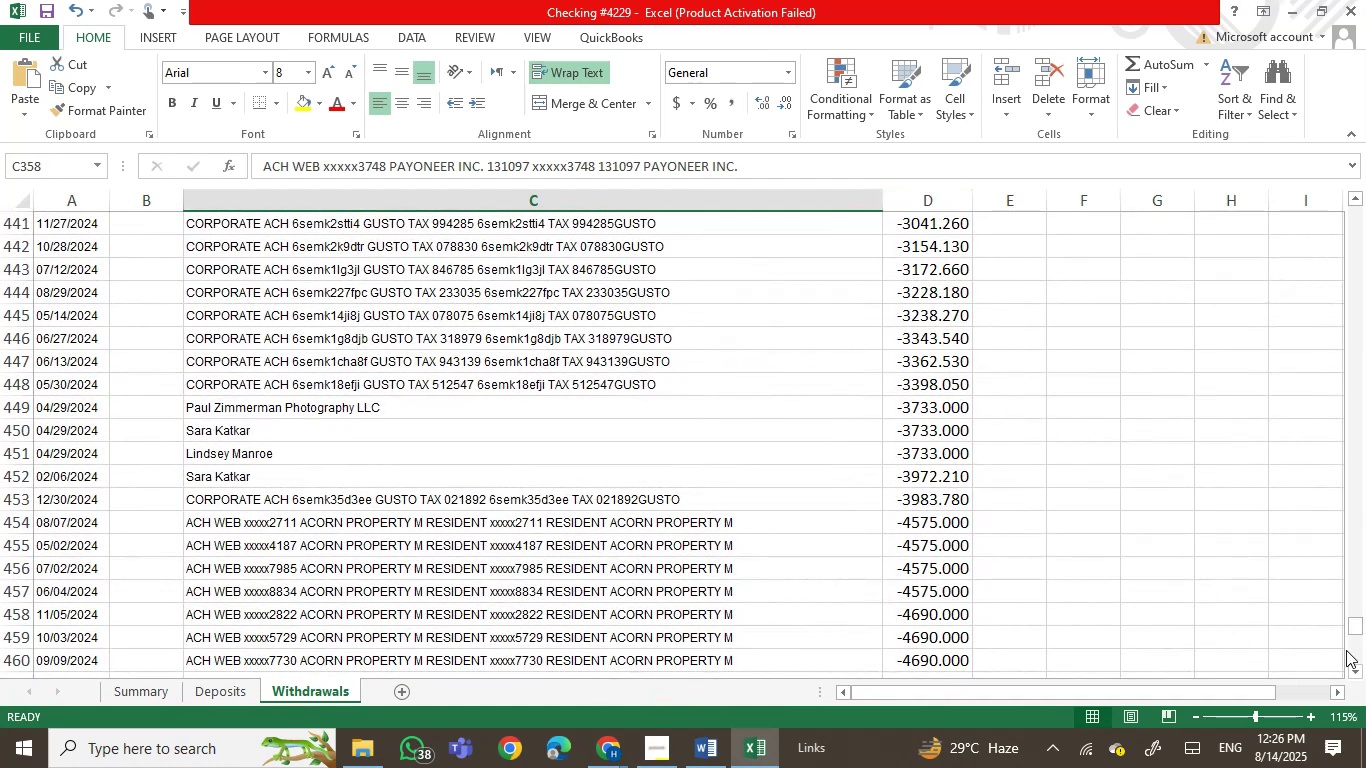 
left_click_drag(start_coordinate=[1355, 628], to_coordinate=[1361, 655])
 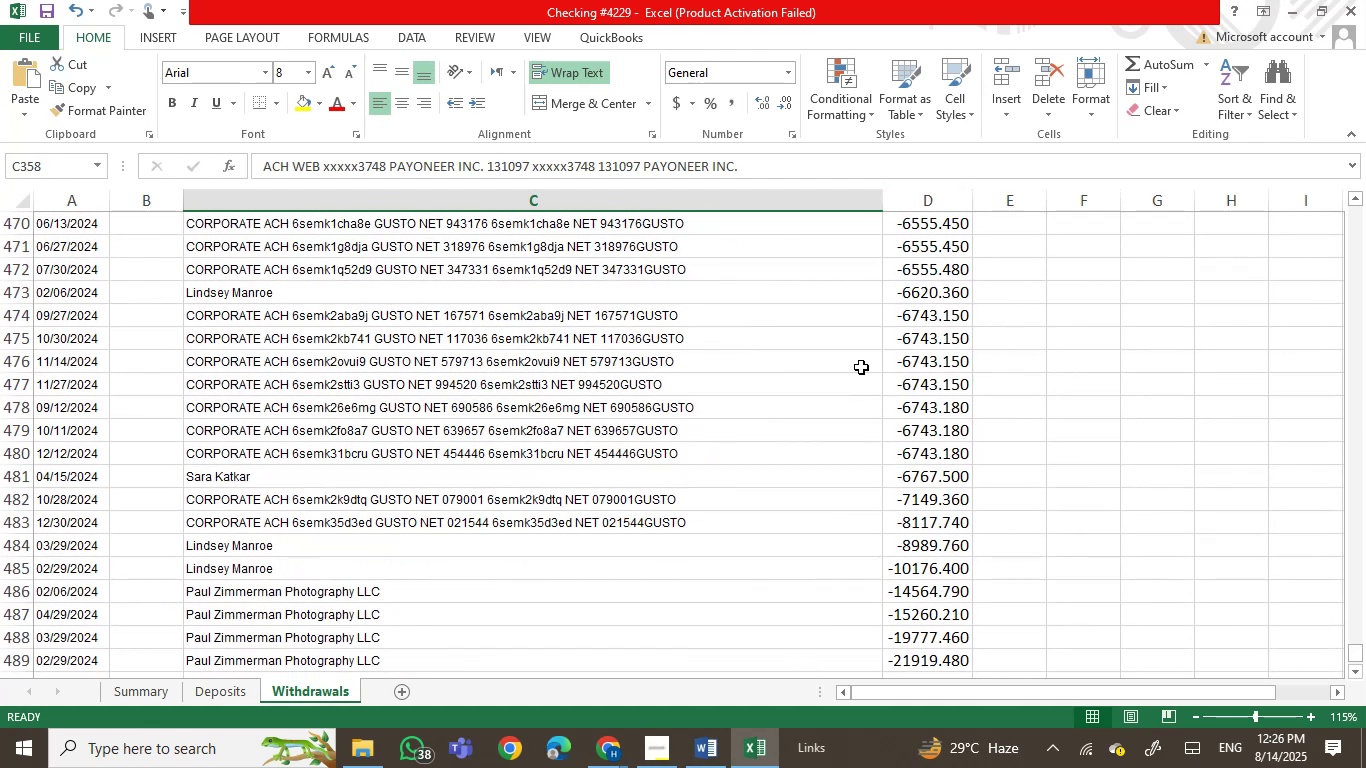 
scroll: coordinate [863, 434], scroll_direction: down, amount: 4.0
 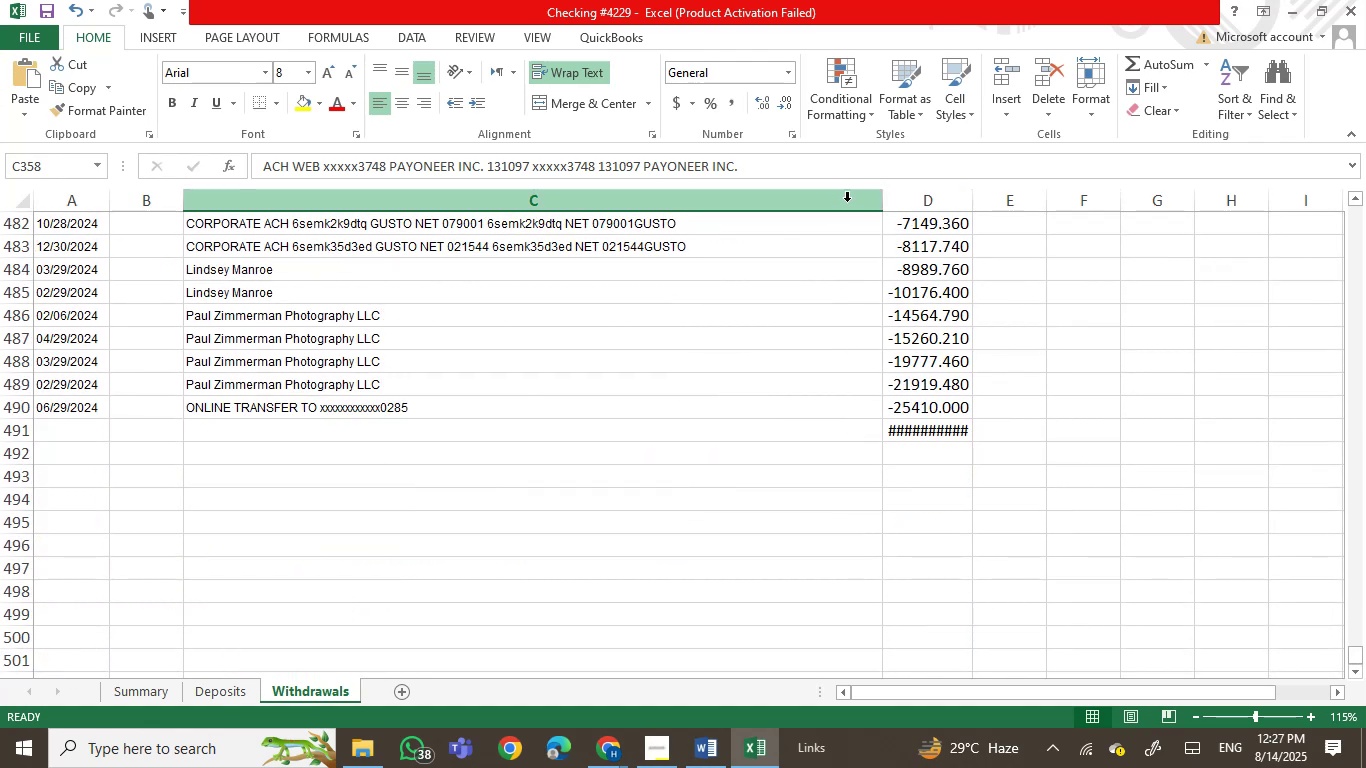 
left_click([921, 200])
 